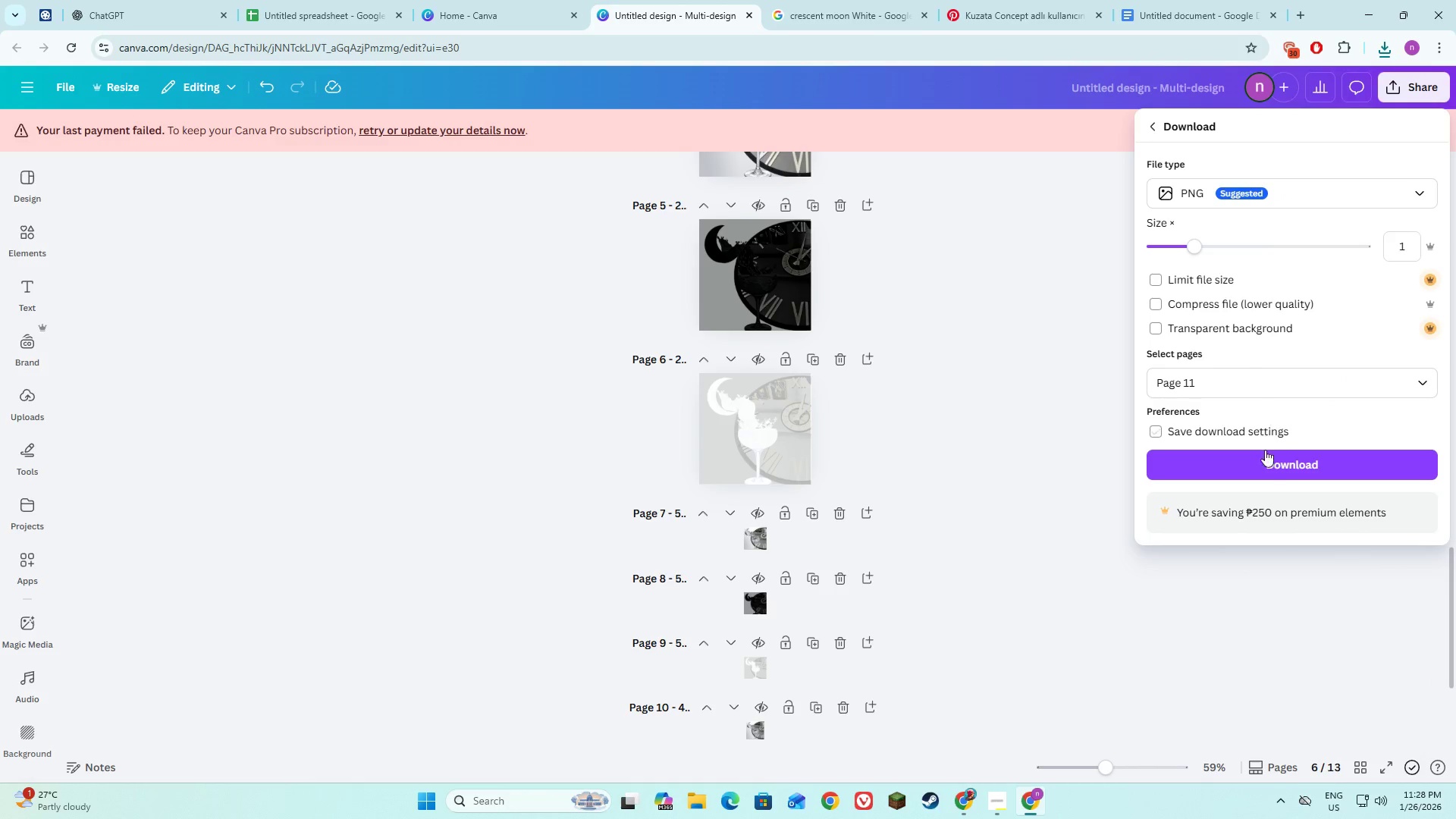 
left_click([1266, 460])
 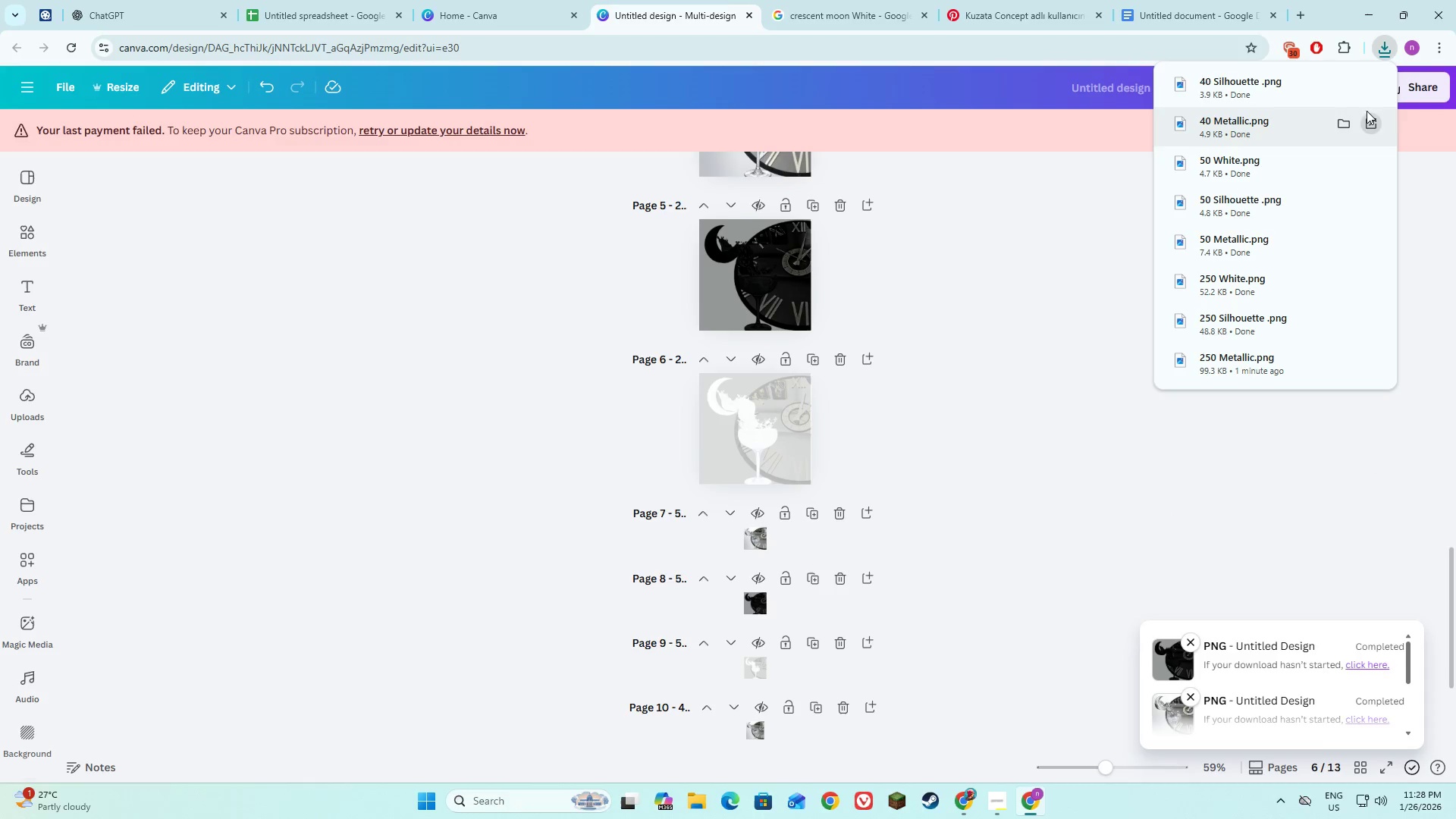 
left_click([1432, 193])
 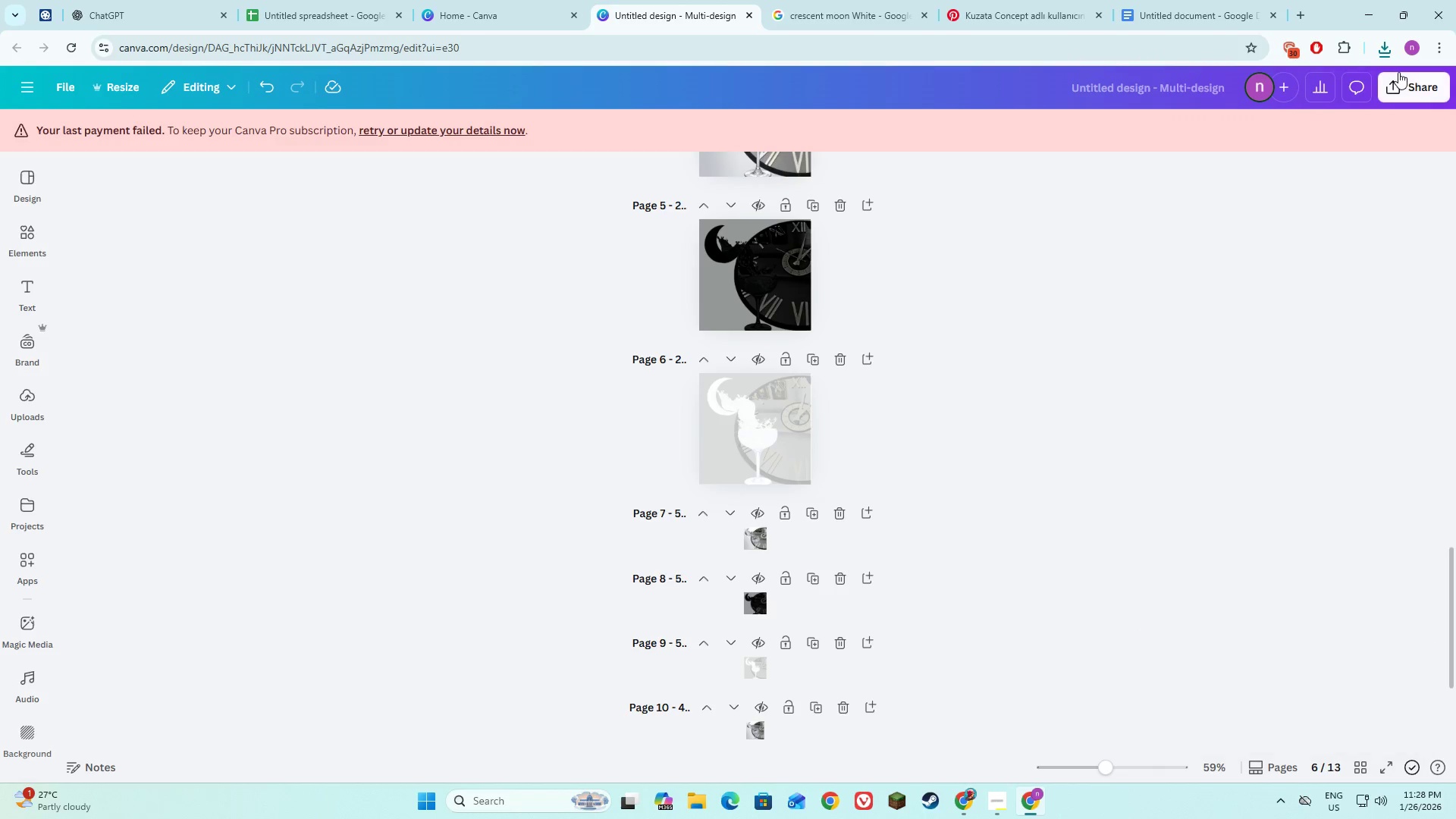 
left_click_drag(start_coordinate=[1398, 72], to_coordinate=[1398, 78])
 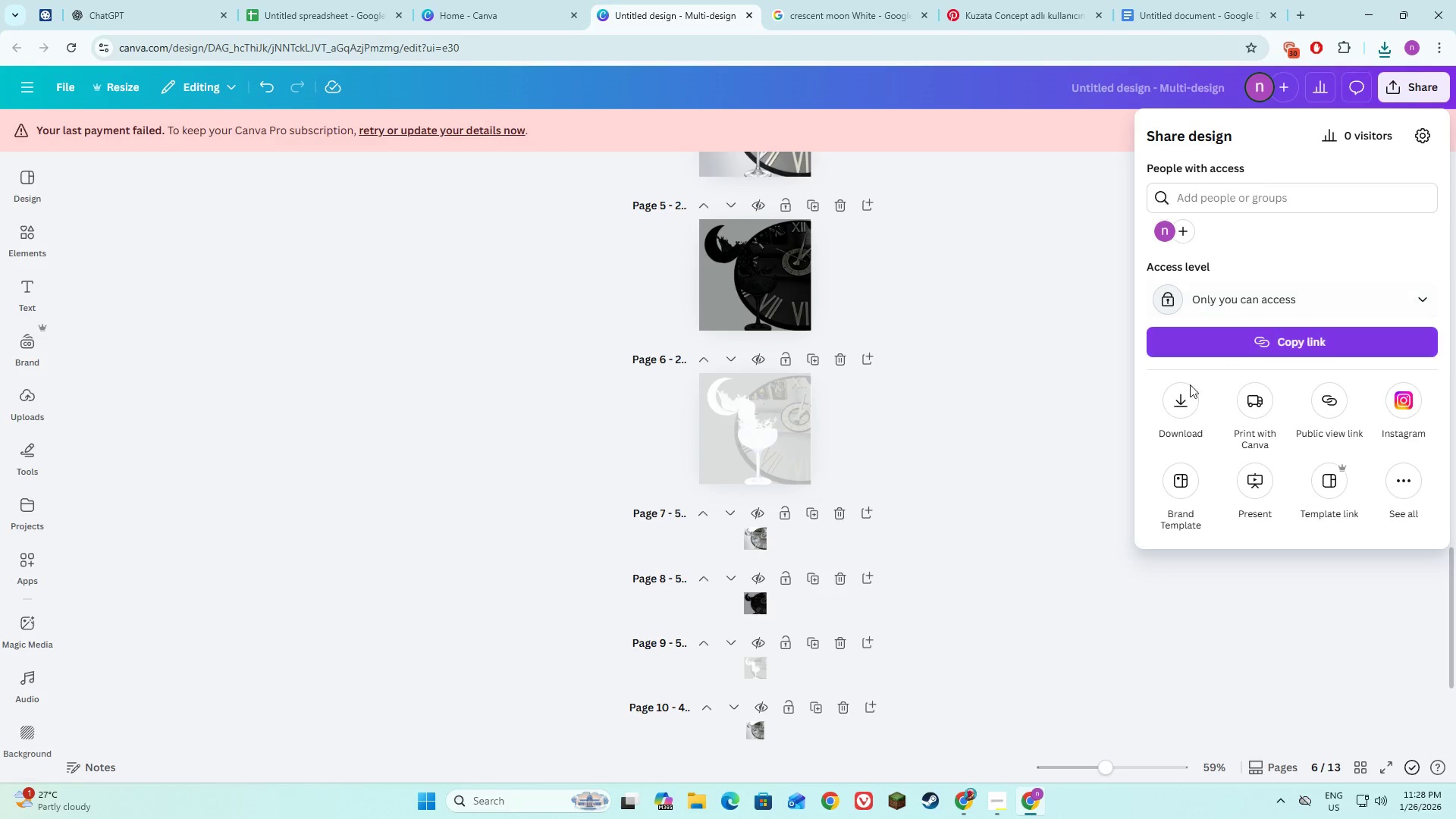 
left_click([1178, 400])
 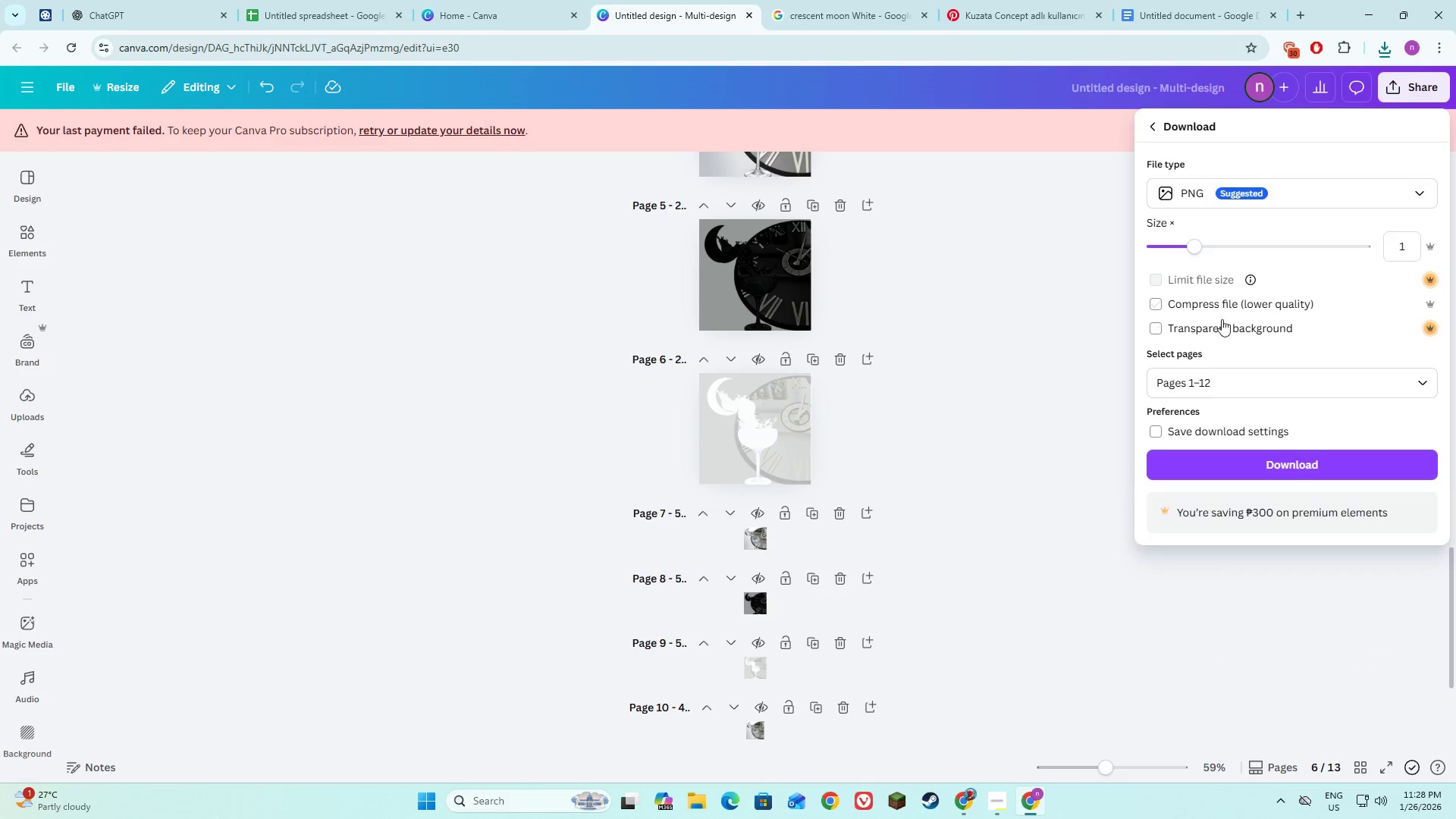 
left_click([1240, 391])
 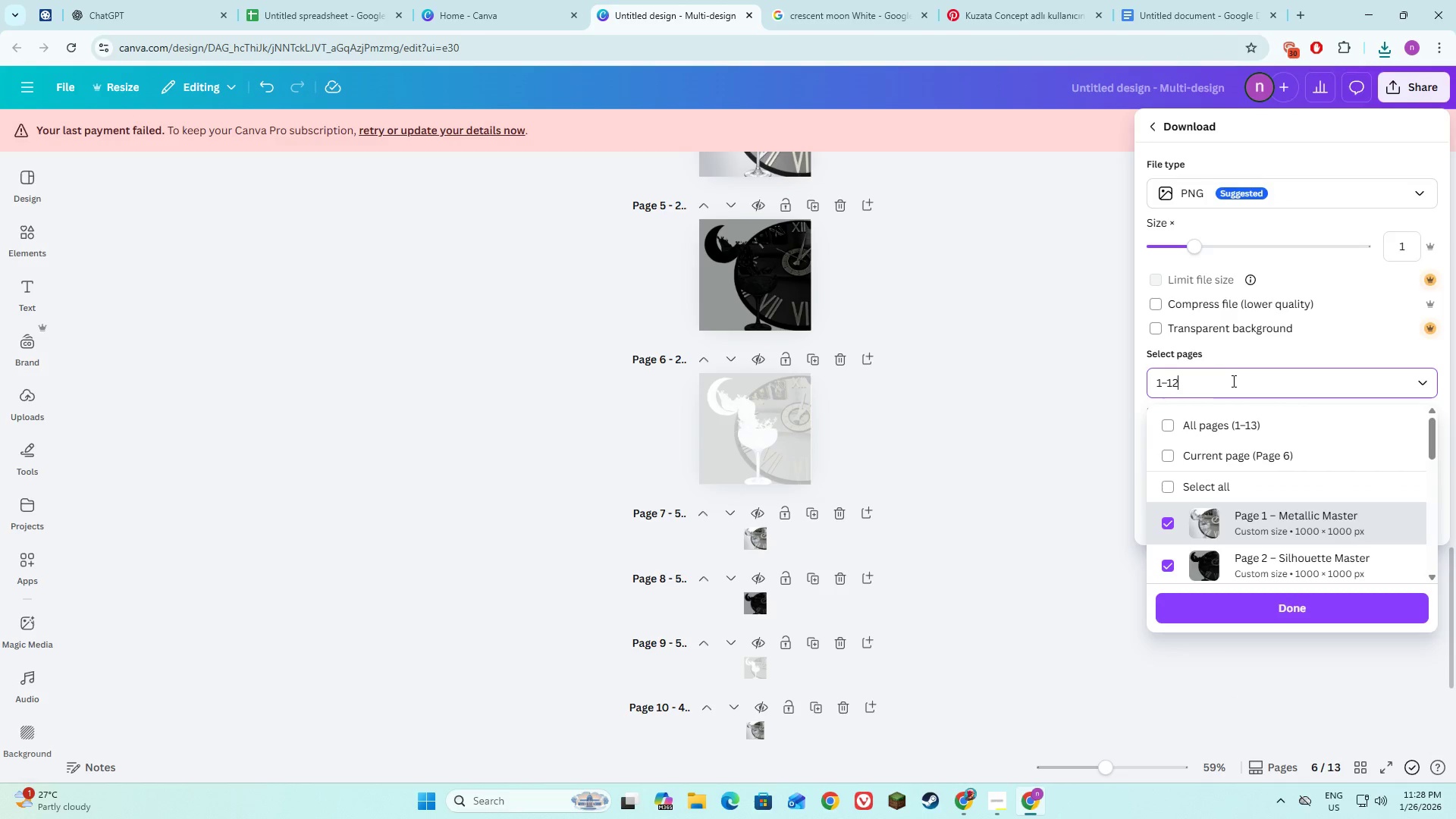 
left_click_drag(start_coordinate=[1232, 381], to_coordinate=[1153, 386])
 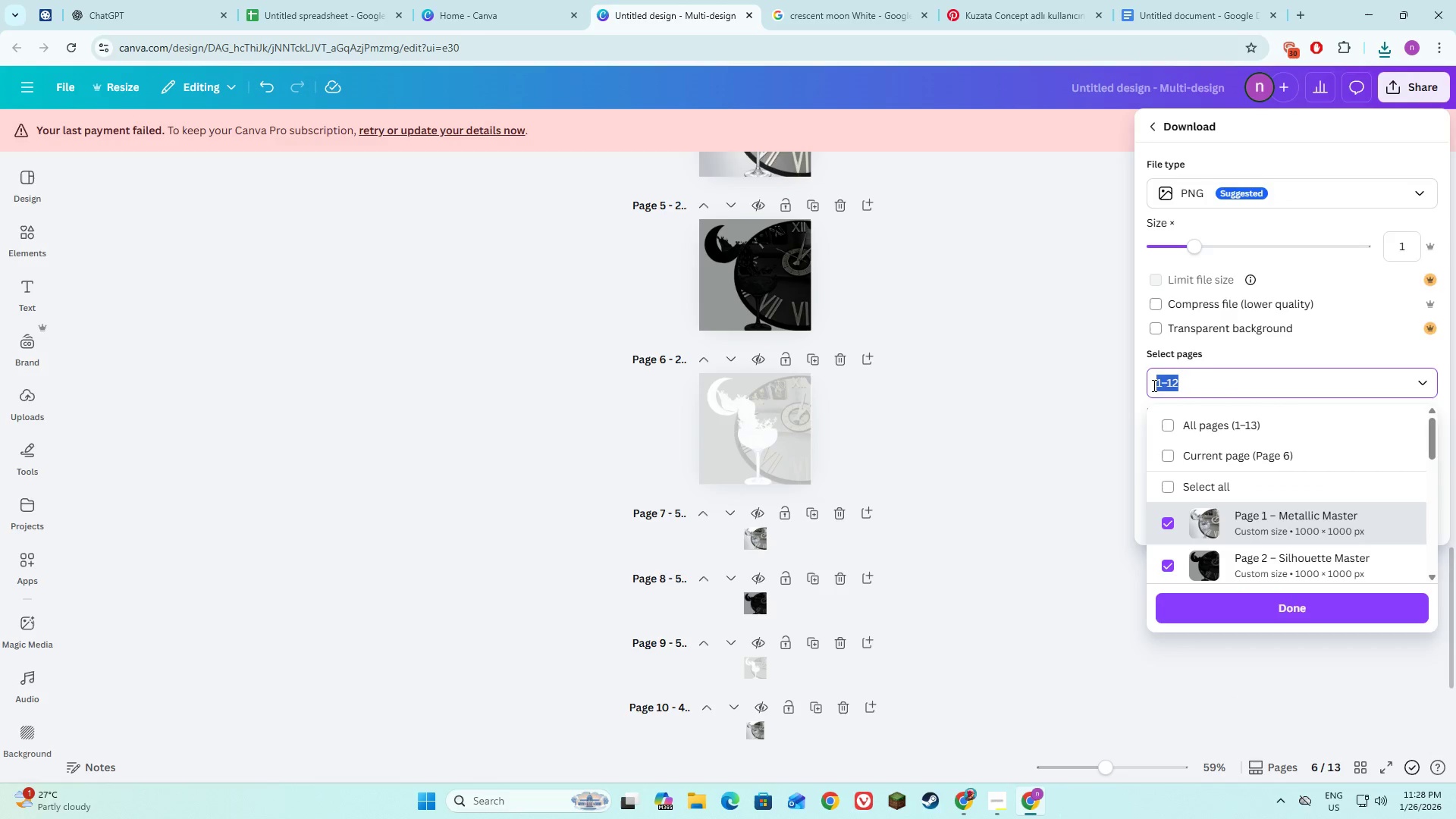 
type(12)
key(NumpadEnter)
 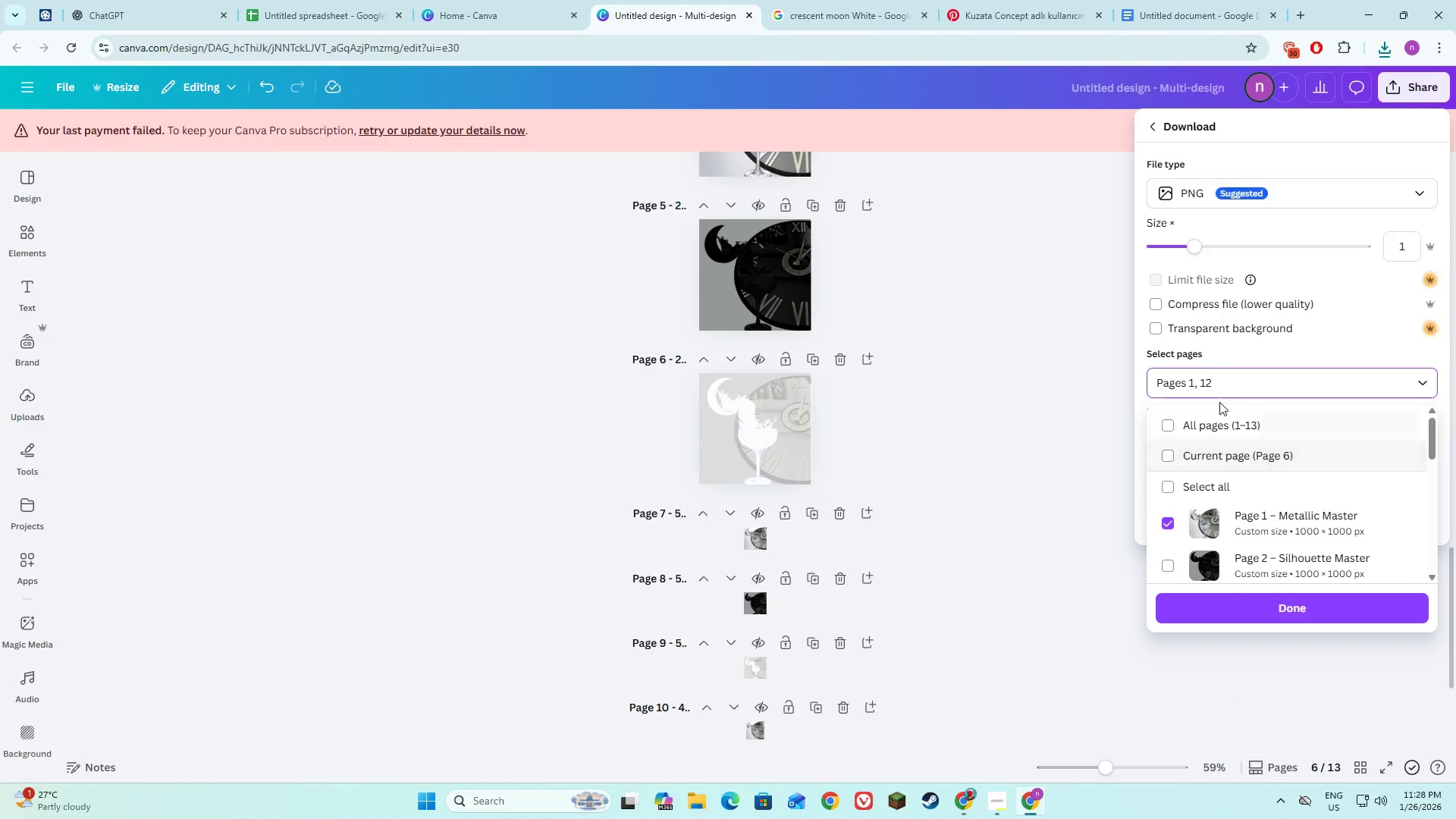 
left_click_drag(start_coordinate=[1229, 382], to_coordinate=[1142, 372])
 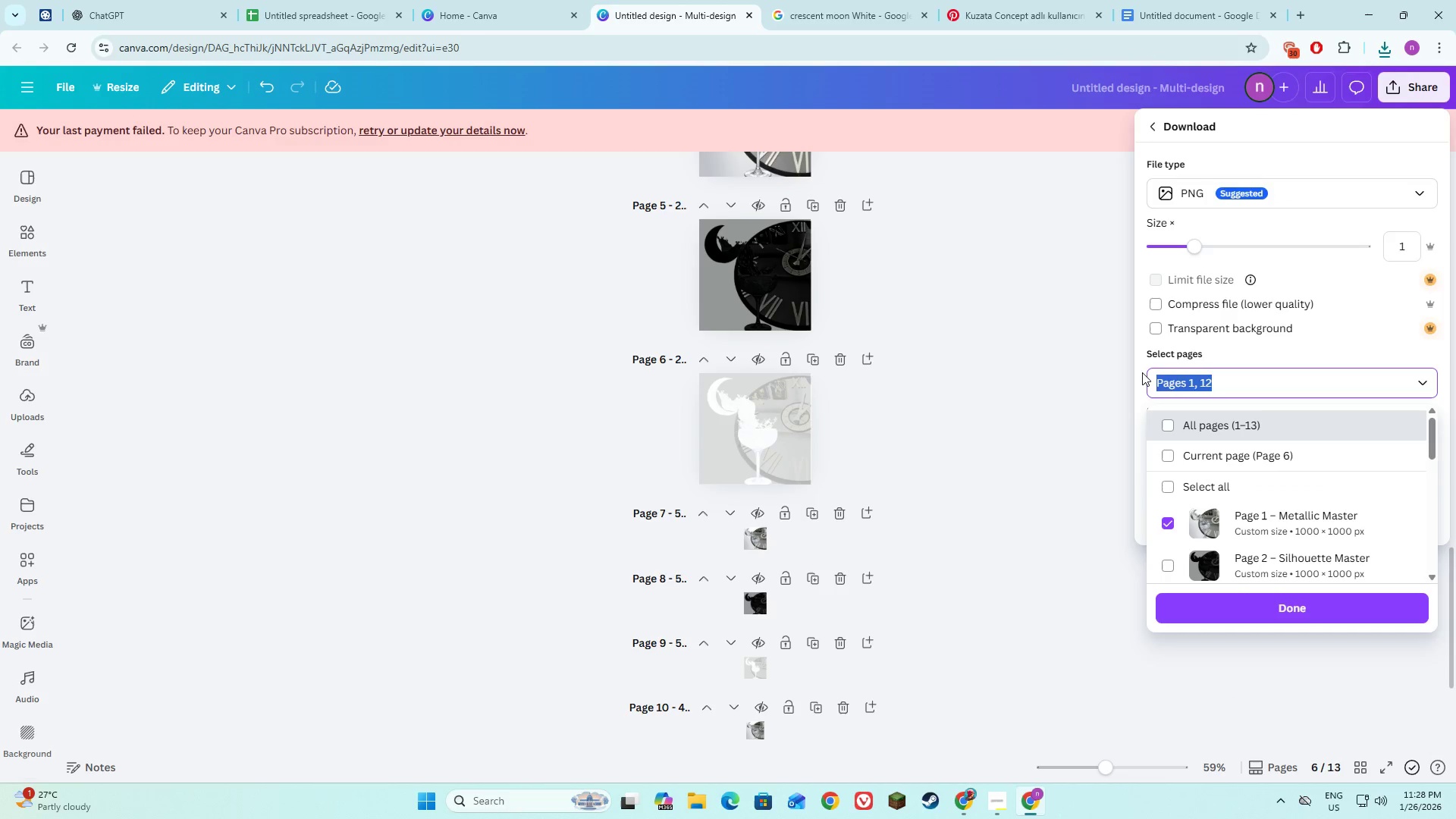 
type(12)
 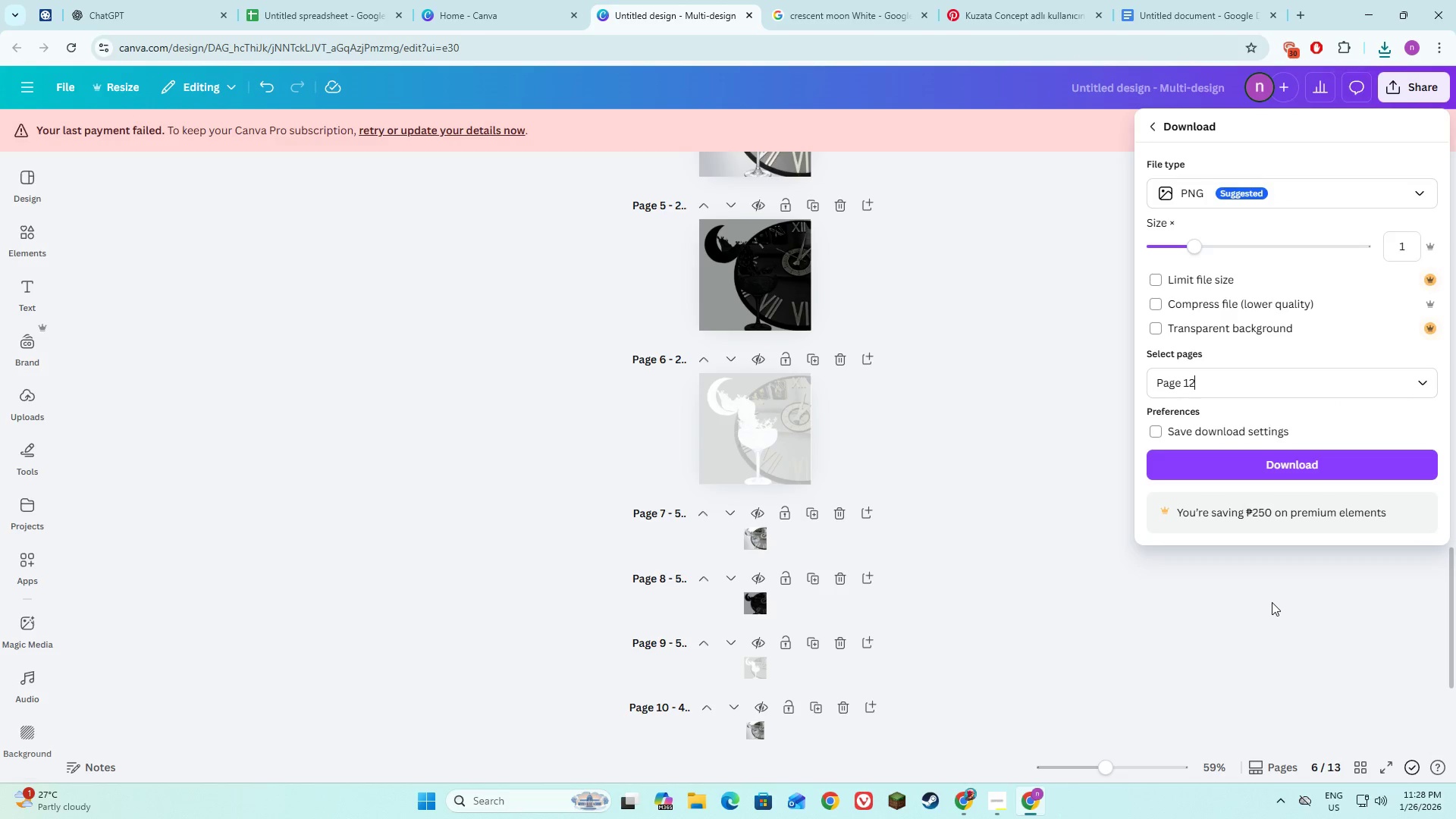 
left_click([1243, 460])
 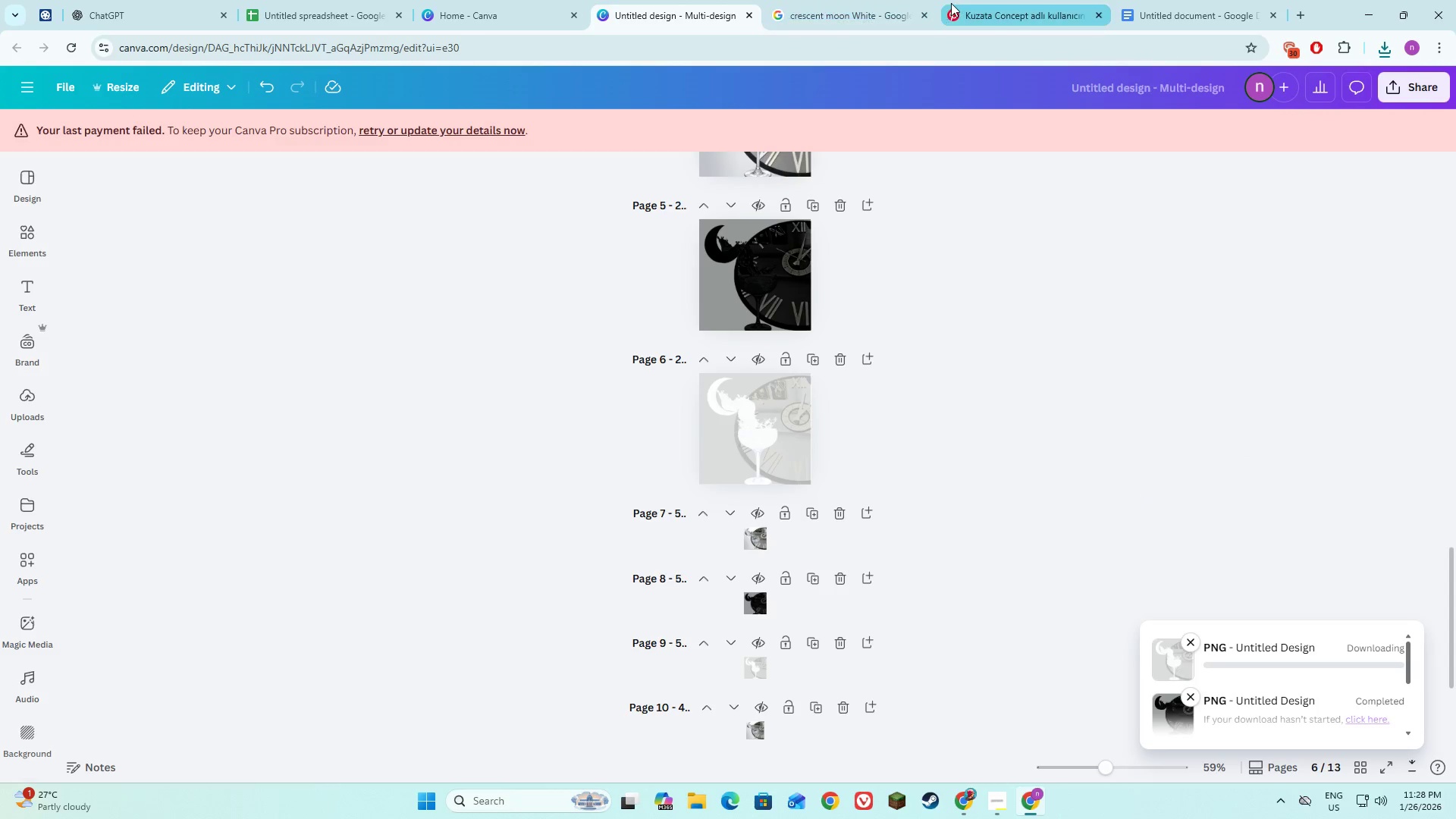 
left_click([1172, 0])
 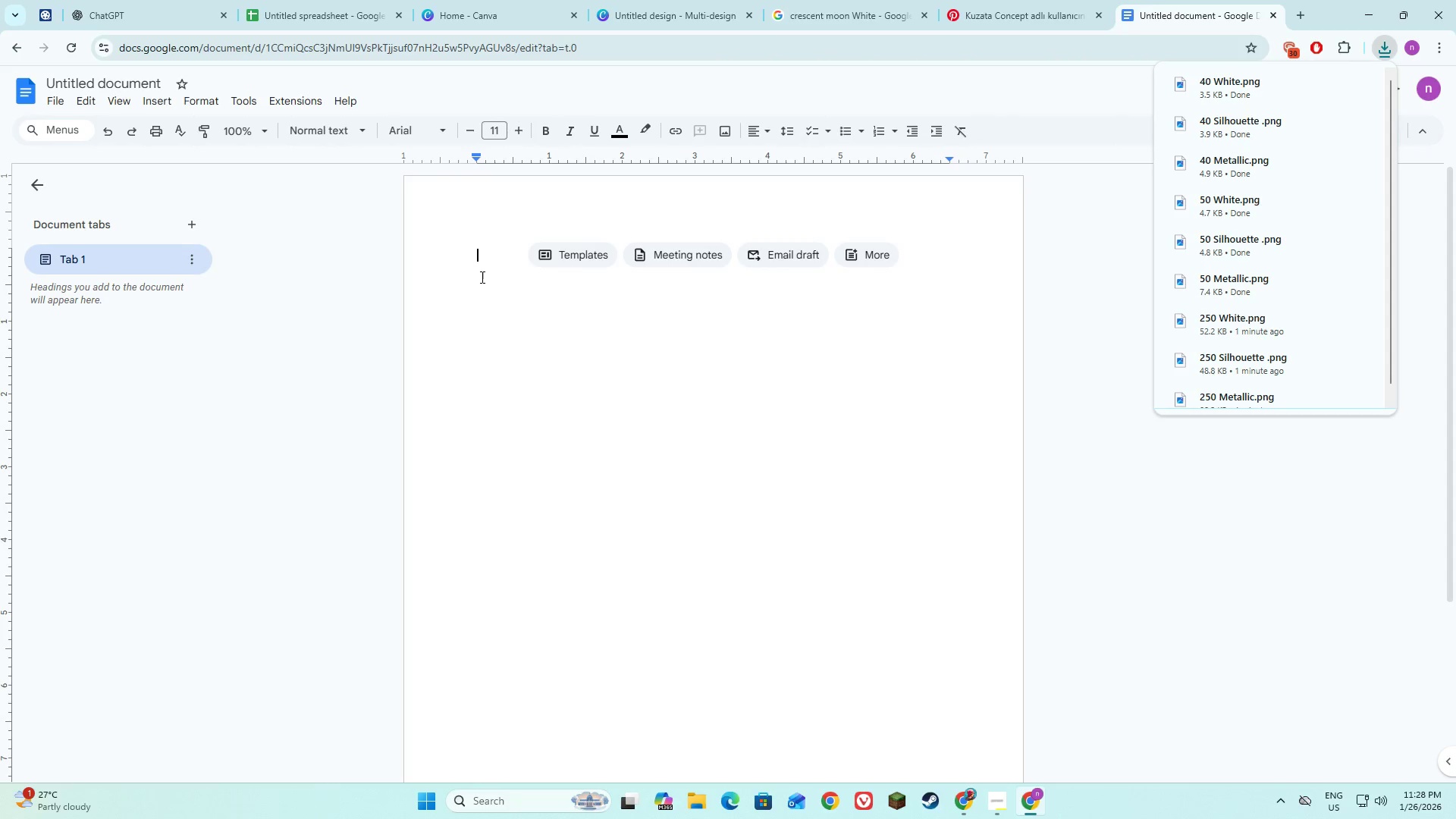 
left_click([139, 99])
 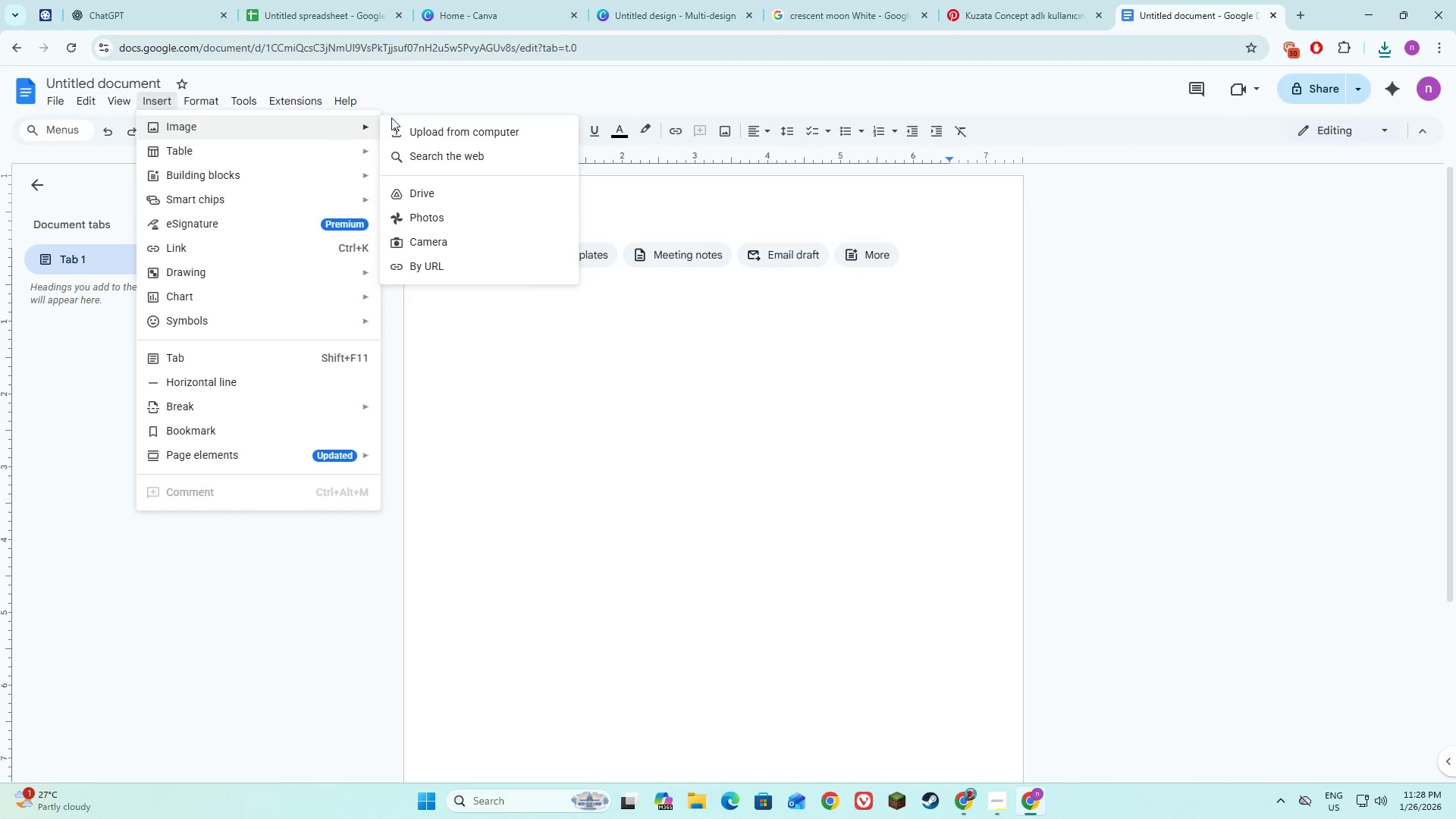 
left_click([450, 133])
 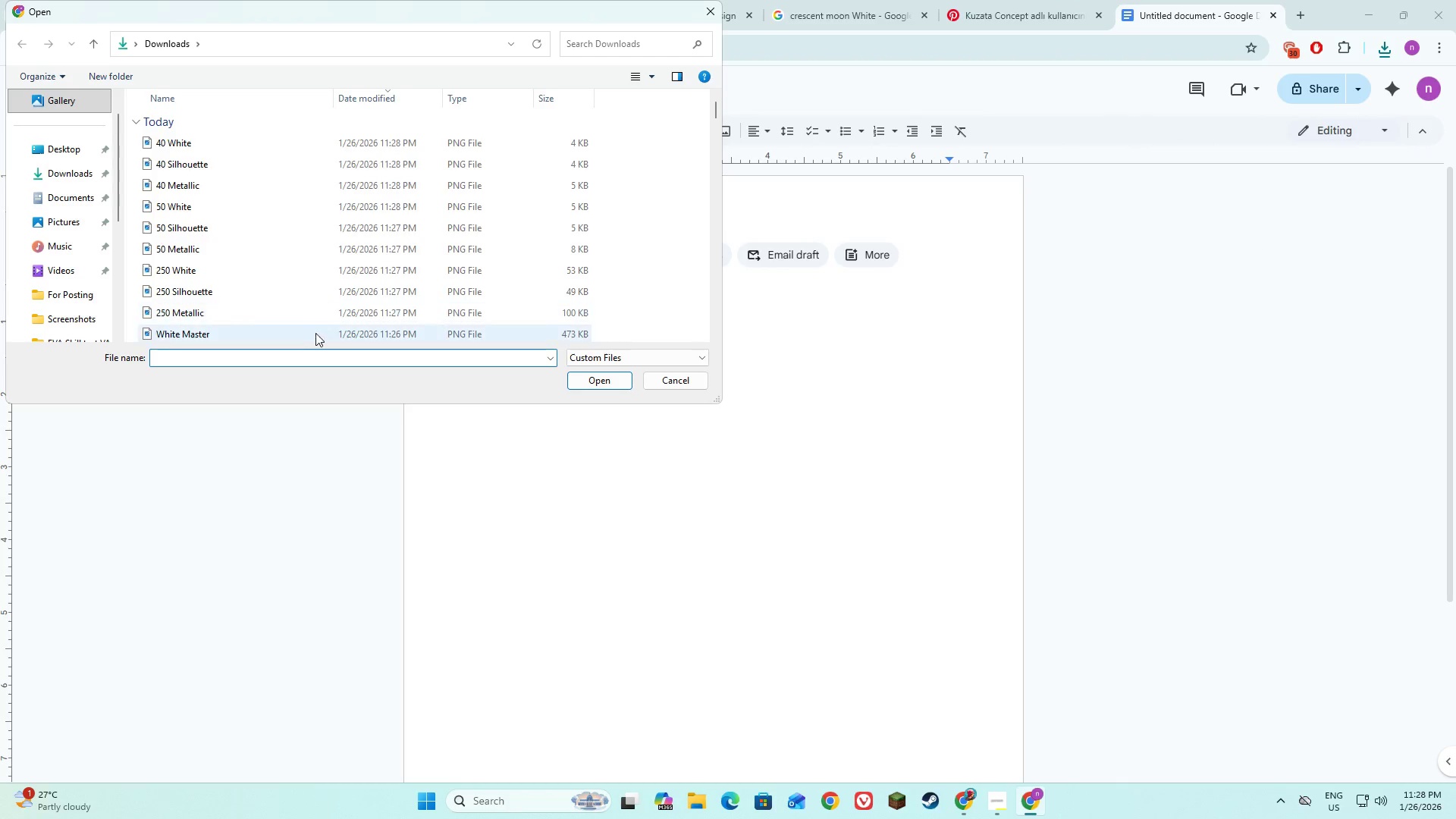 
scroll: coordinate [325, 331], scroll_direction: down, amount: 2.0
 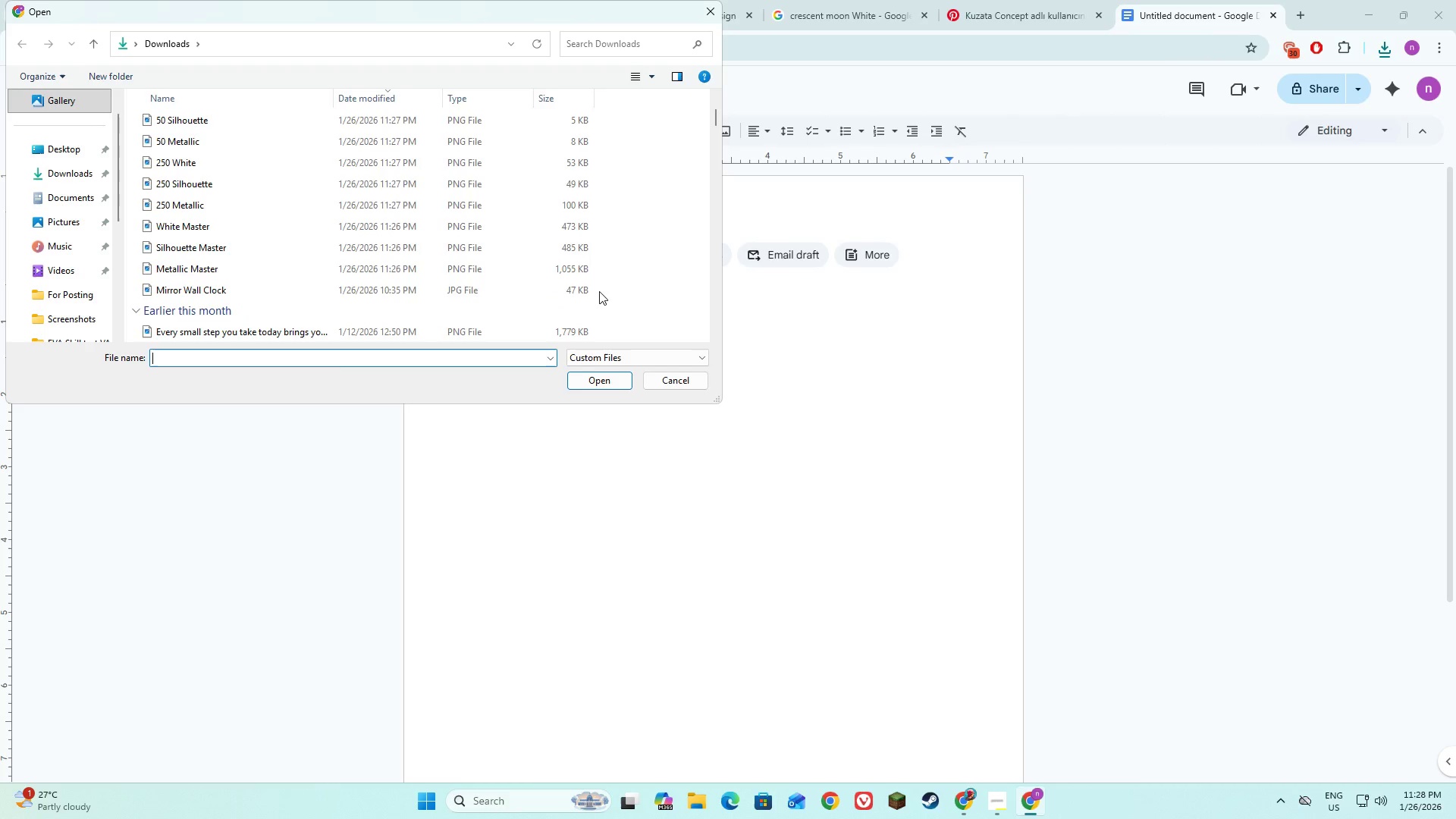 
left_click([253, 272])
 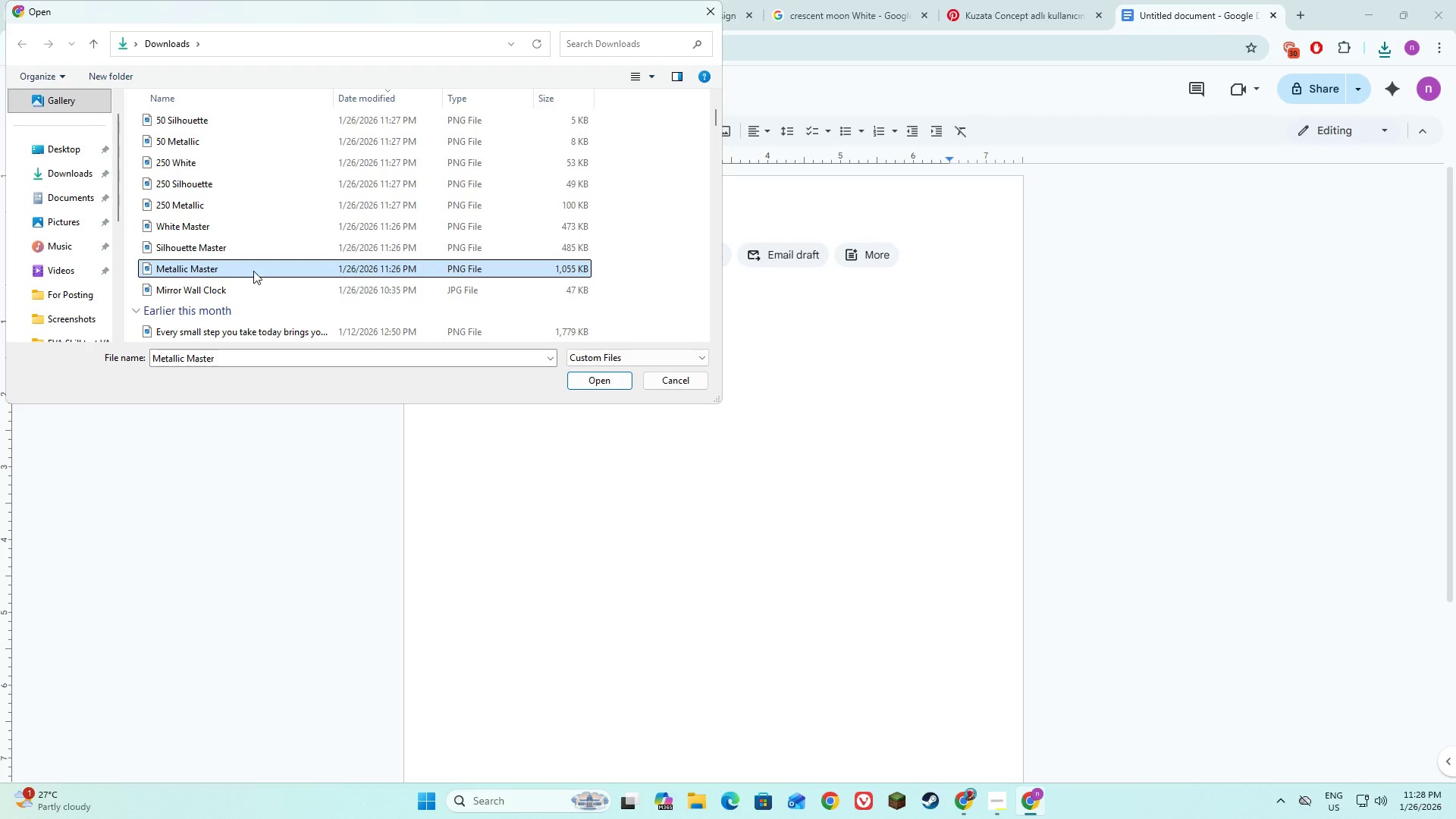 
hold_key(key=ShiftLeft, duration=1.5)
left_click([267, 252])
 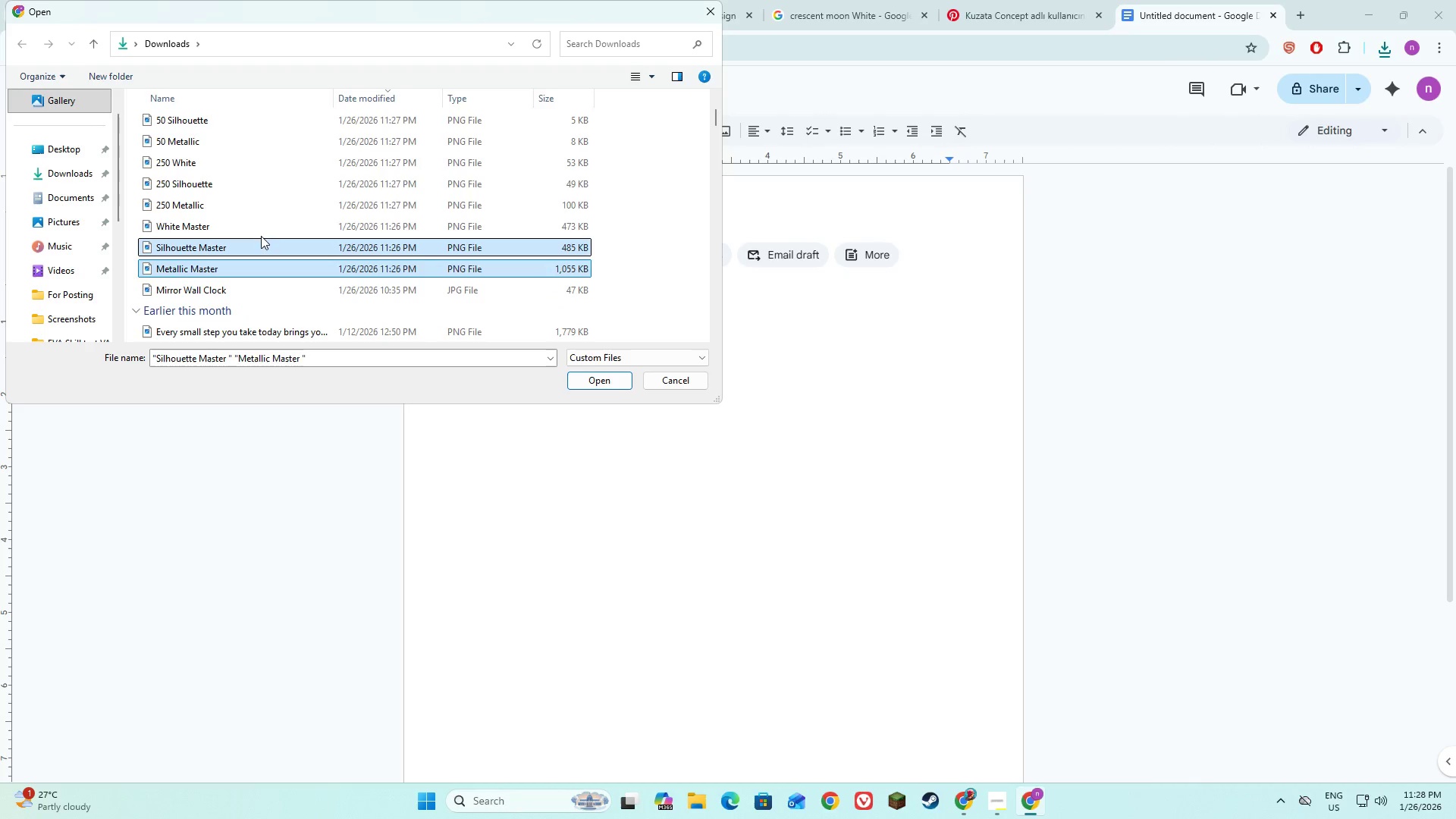 
left_click([259, 230])
 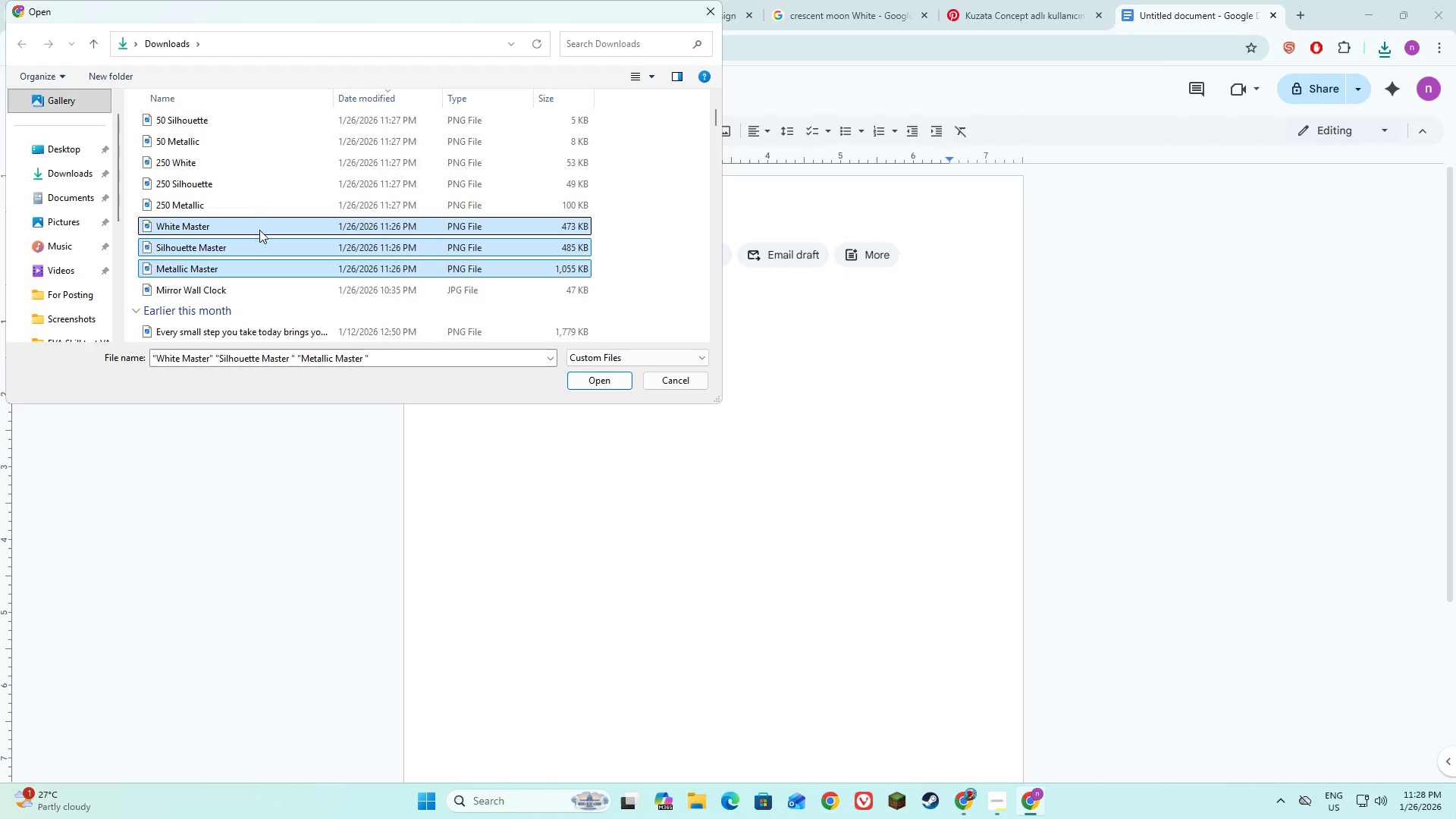 
hold_key(key=ShiftLeft, duration=0.98)
 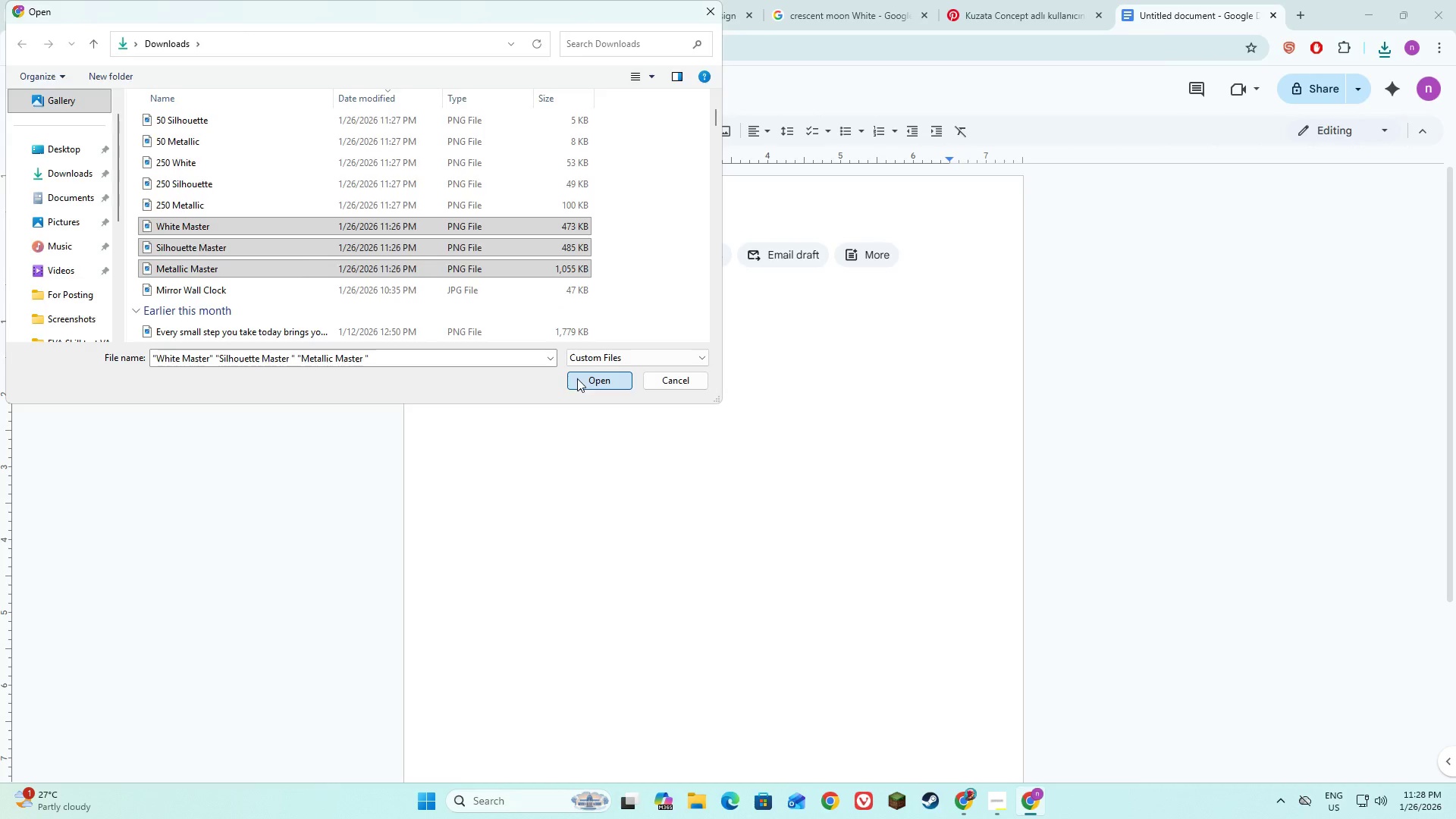 
left_click([577, 378])
 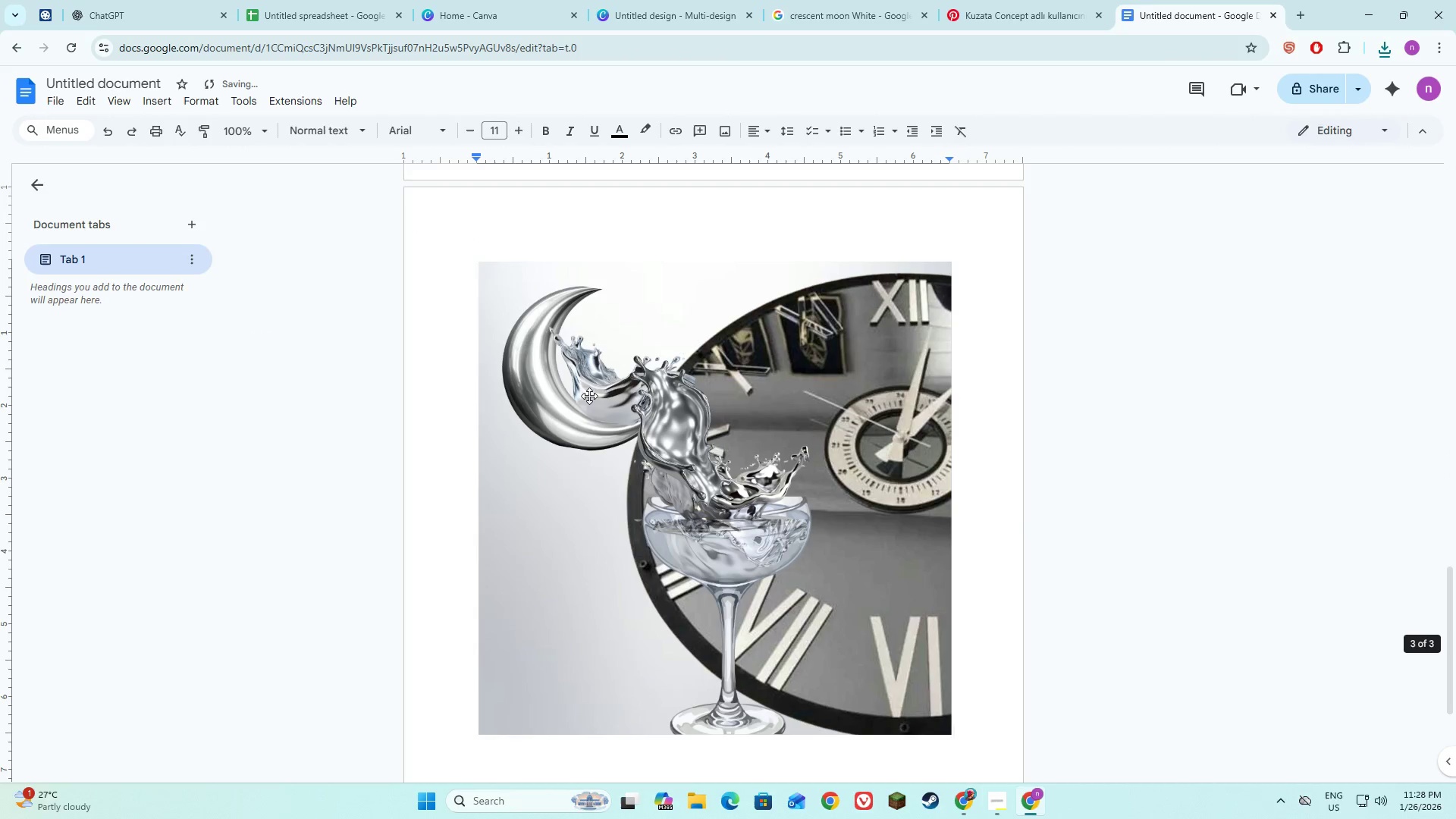 
scroll: coordinate [621, 386], scroll_direction: up, amount: 21.0
 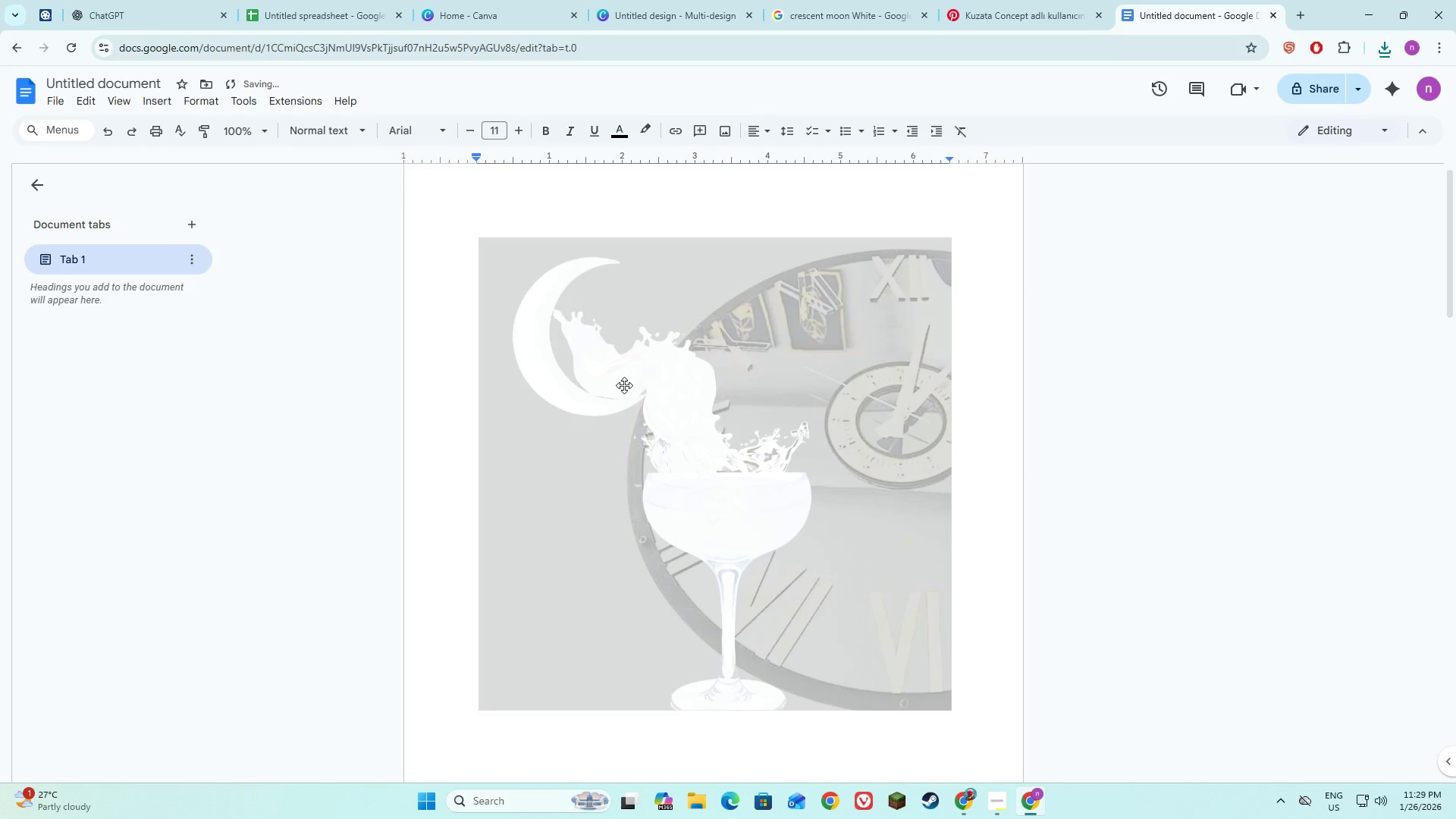 
left_click([624, 385])
 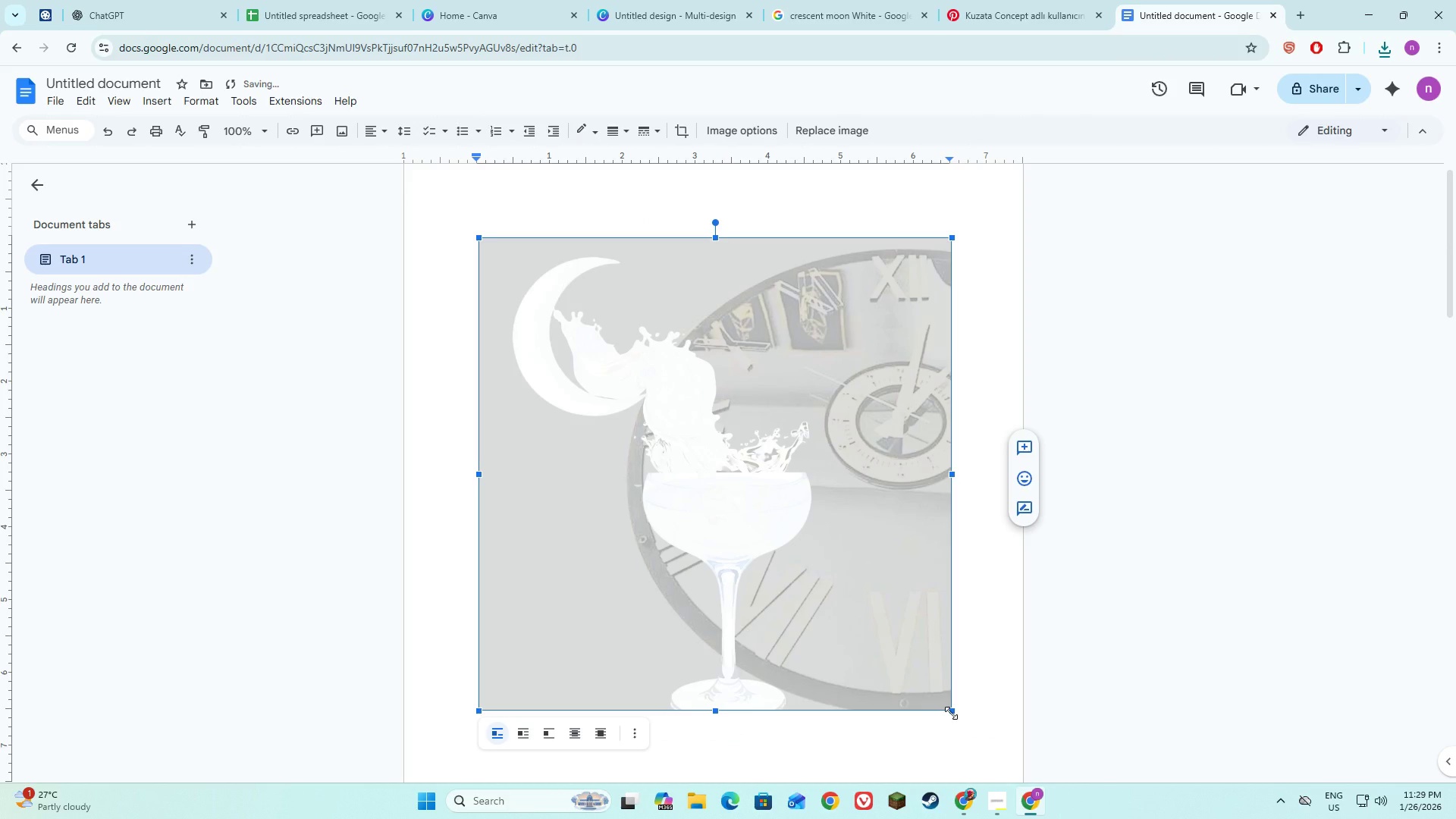 
left_click_drag(start_coordinate=[951, 713], to_coordinate=[950, 708])
 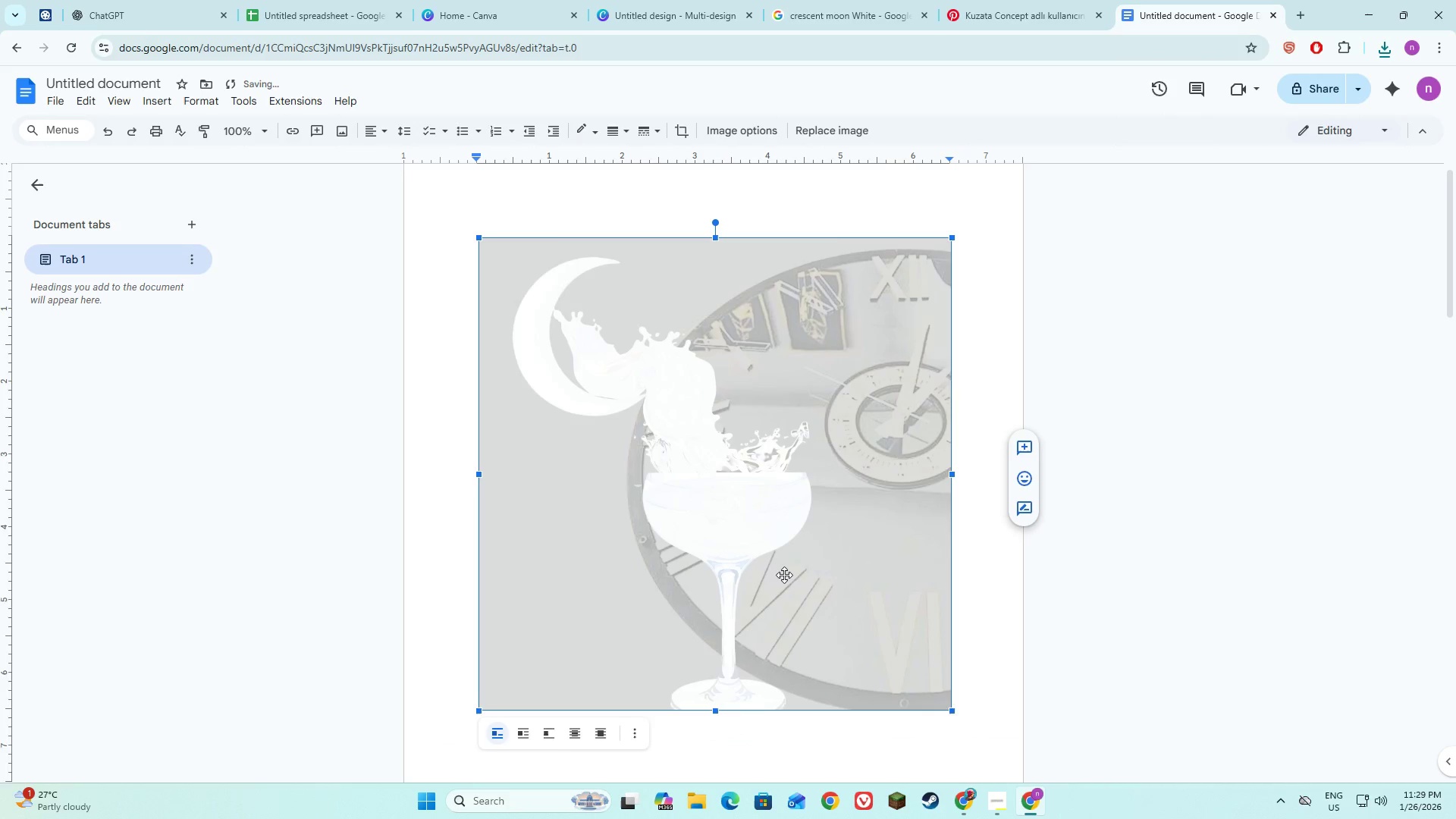 
left_click([784, 575])
 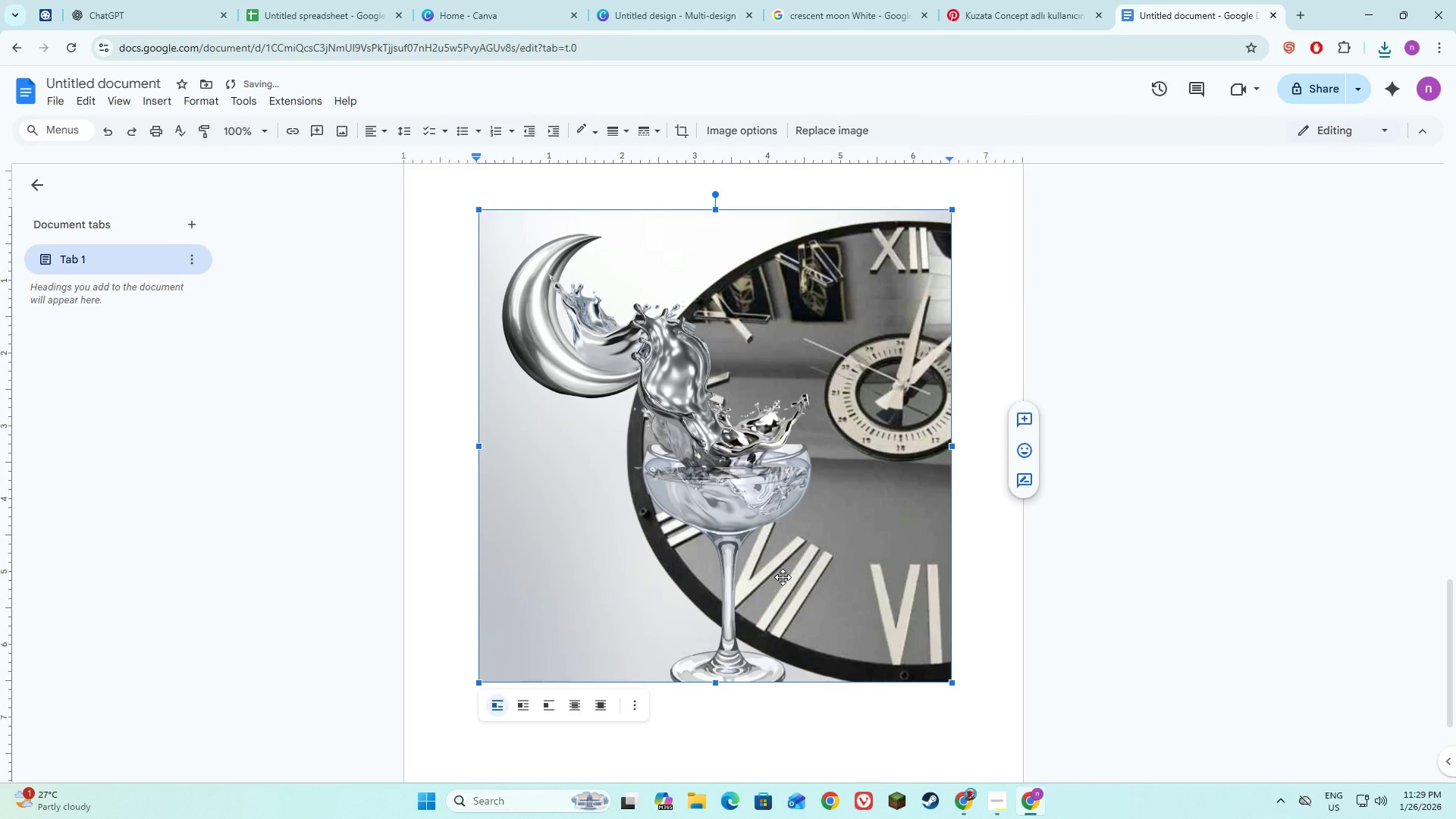 
scroll: coordinate [784, 575], scroll_direction: down, amount: 22.0
 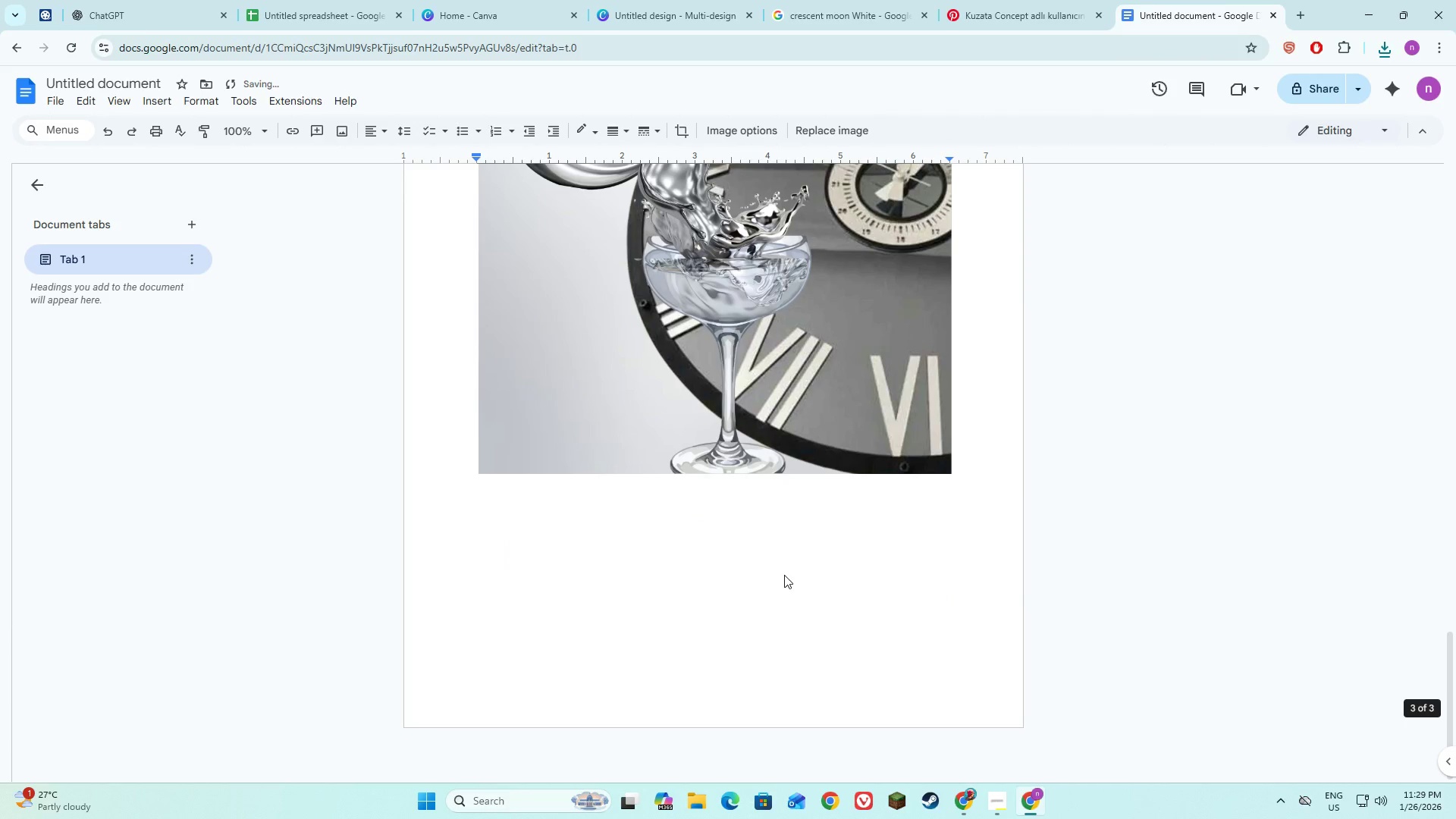 
left_click([783, 582])
 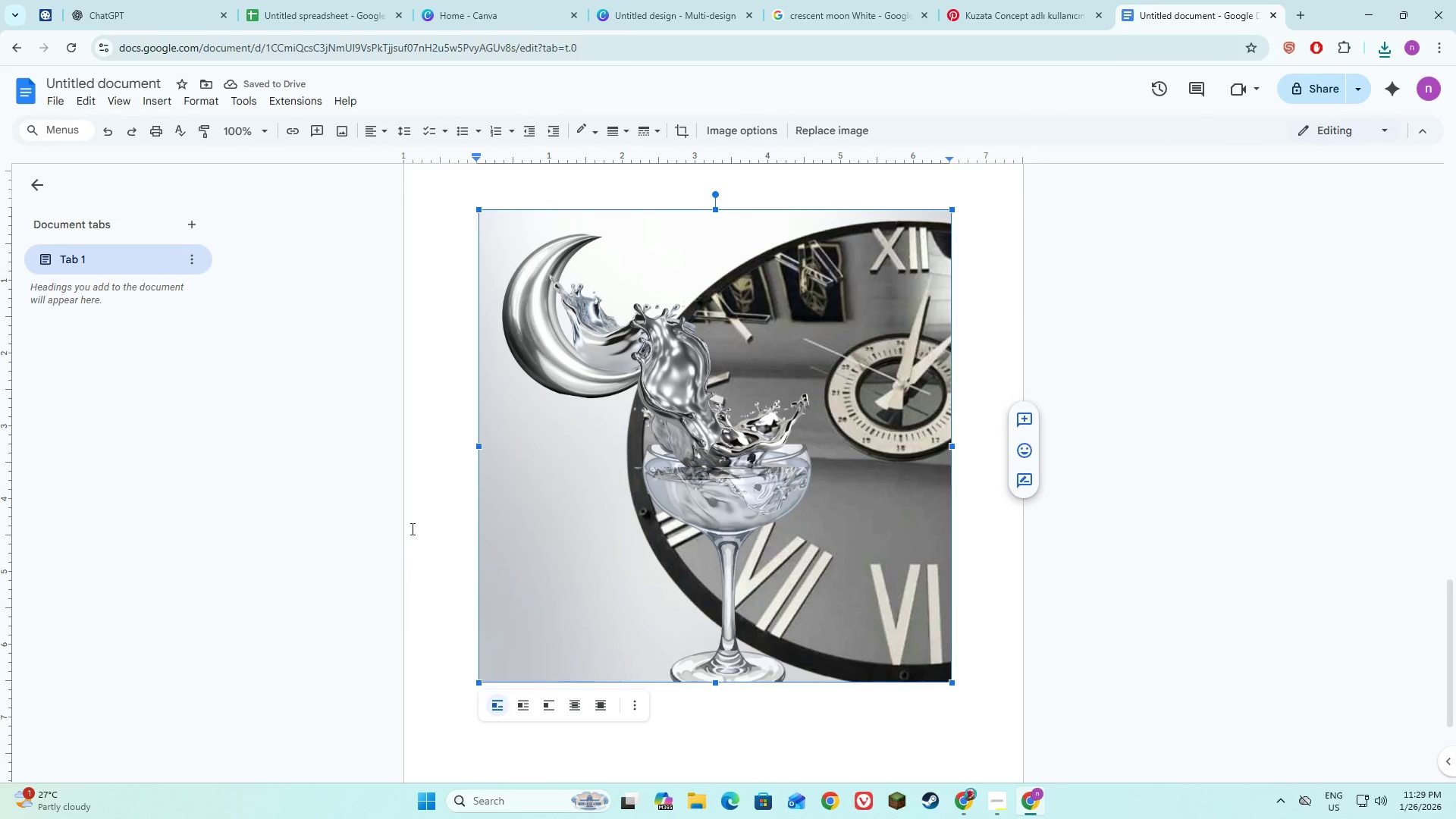 
scroll: coordinate [783, 577], scroll_direction: down, amount: 3.0
 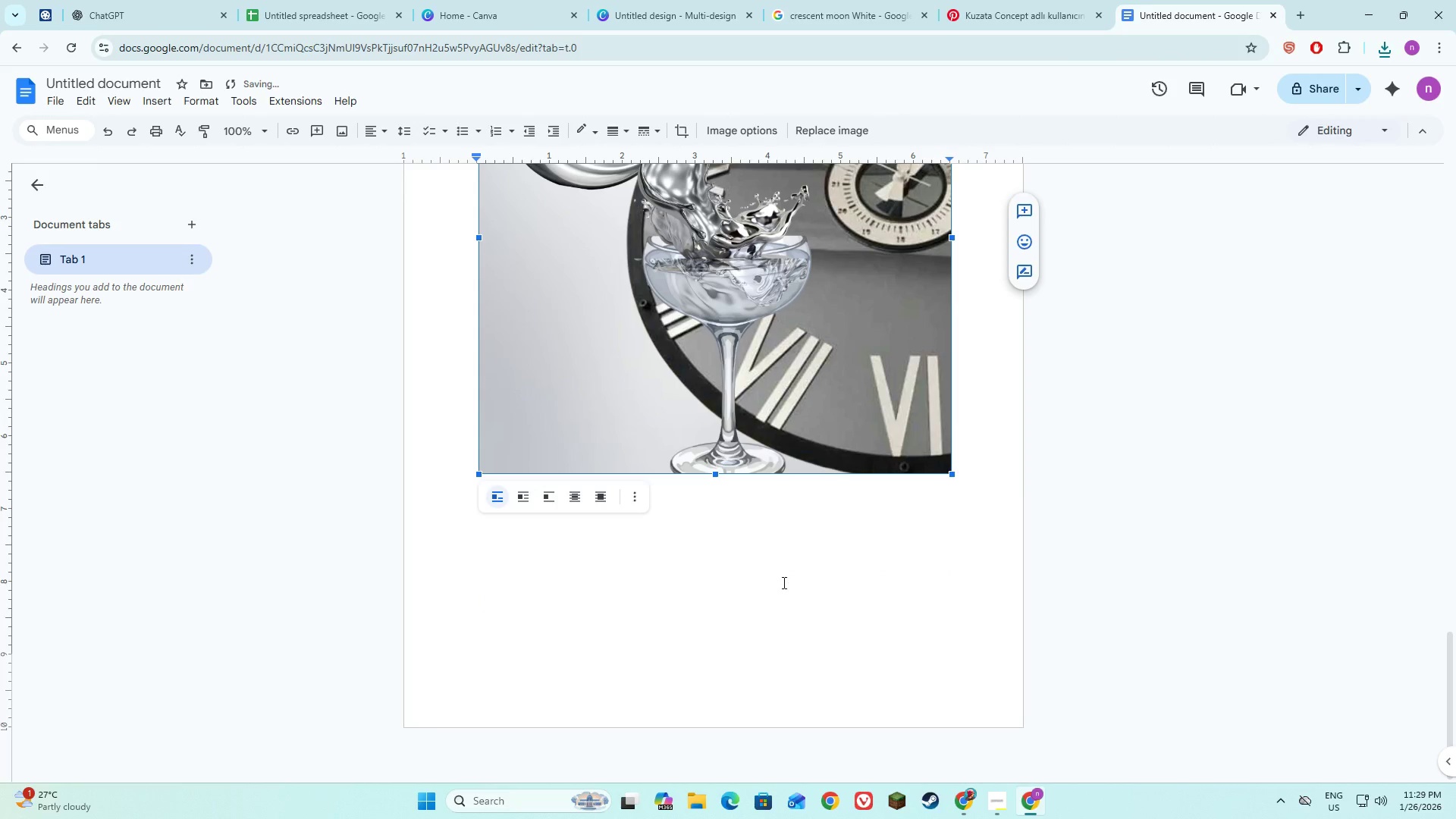 
left_click([421, 517])
 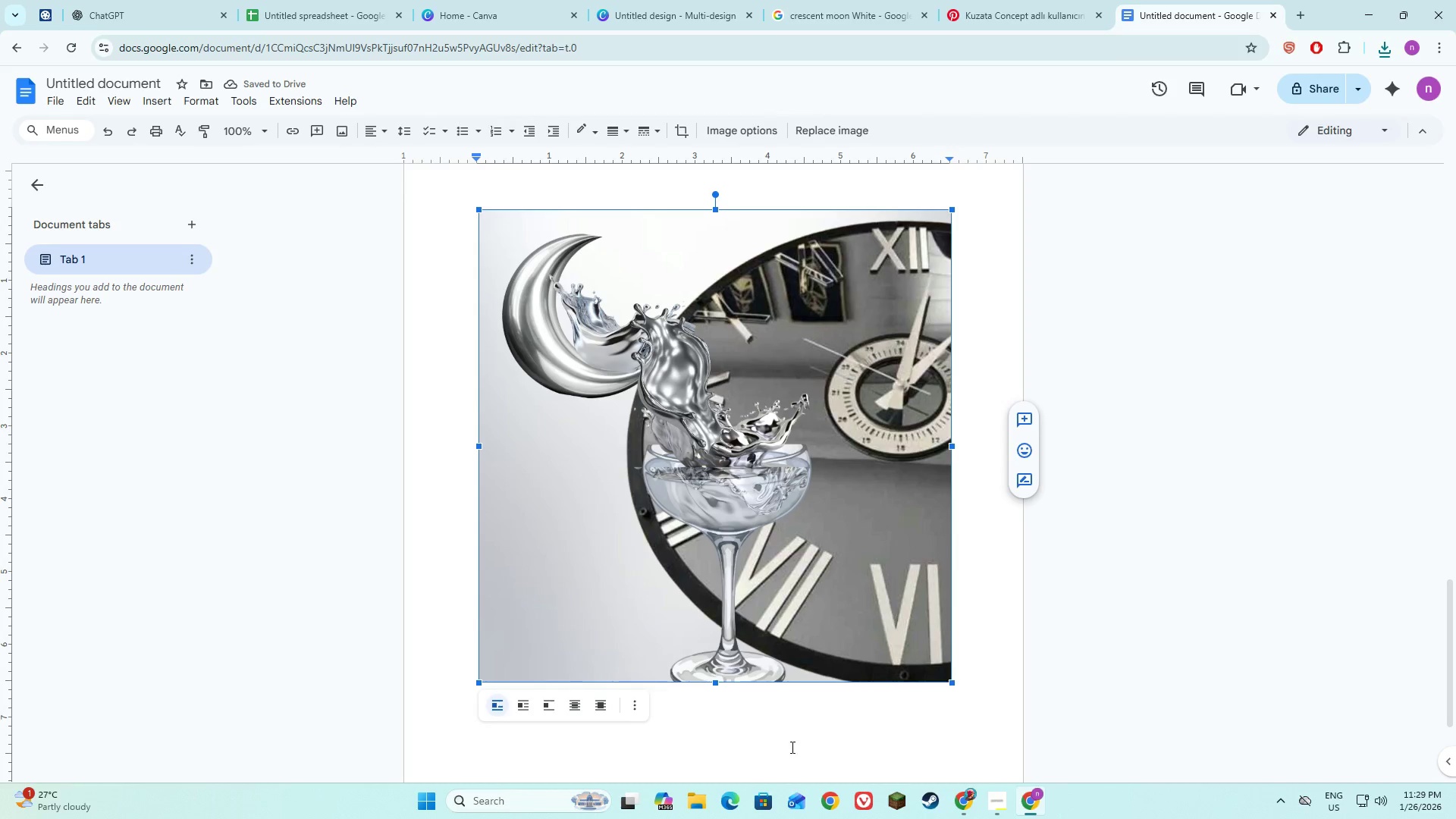 
left_click([805, 755])
 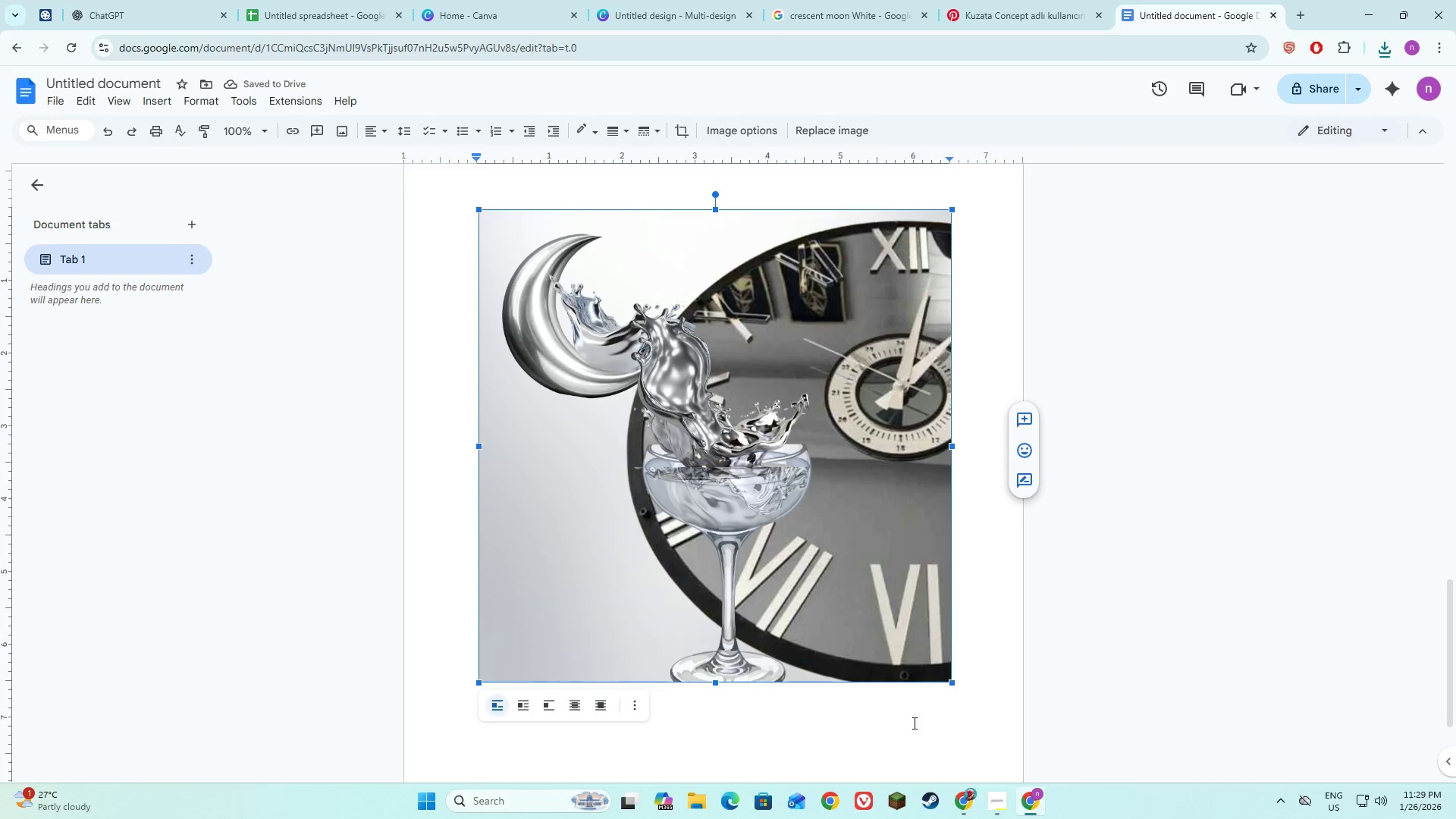 
double_click([850, 723])
 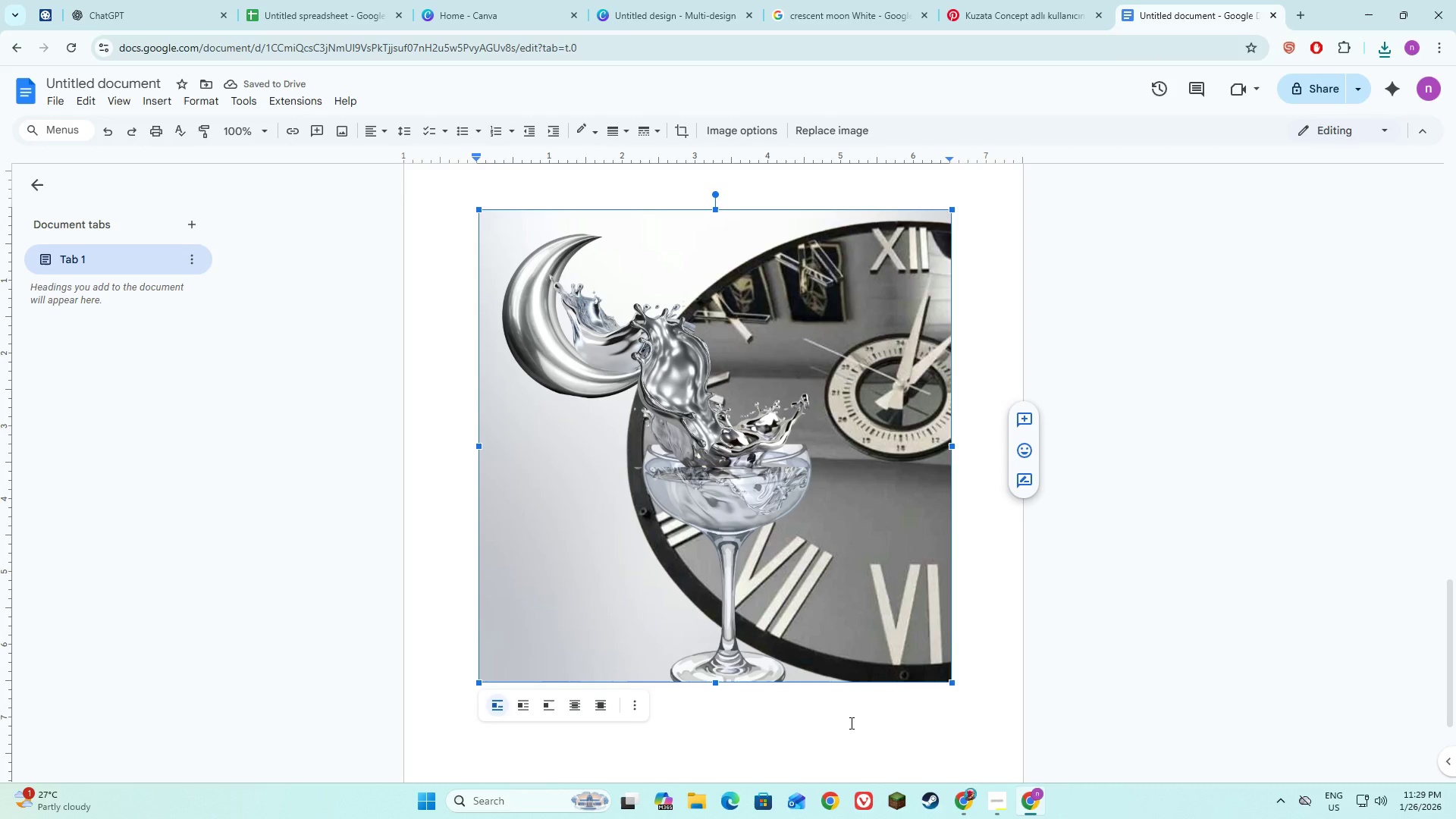 
triple_click([850, 723])
 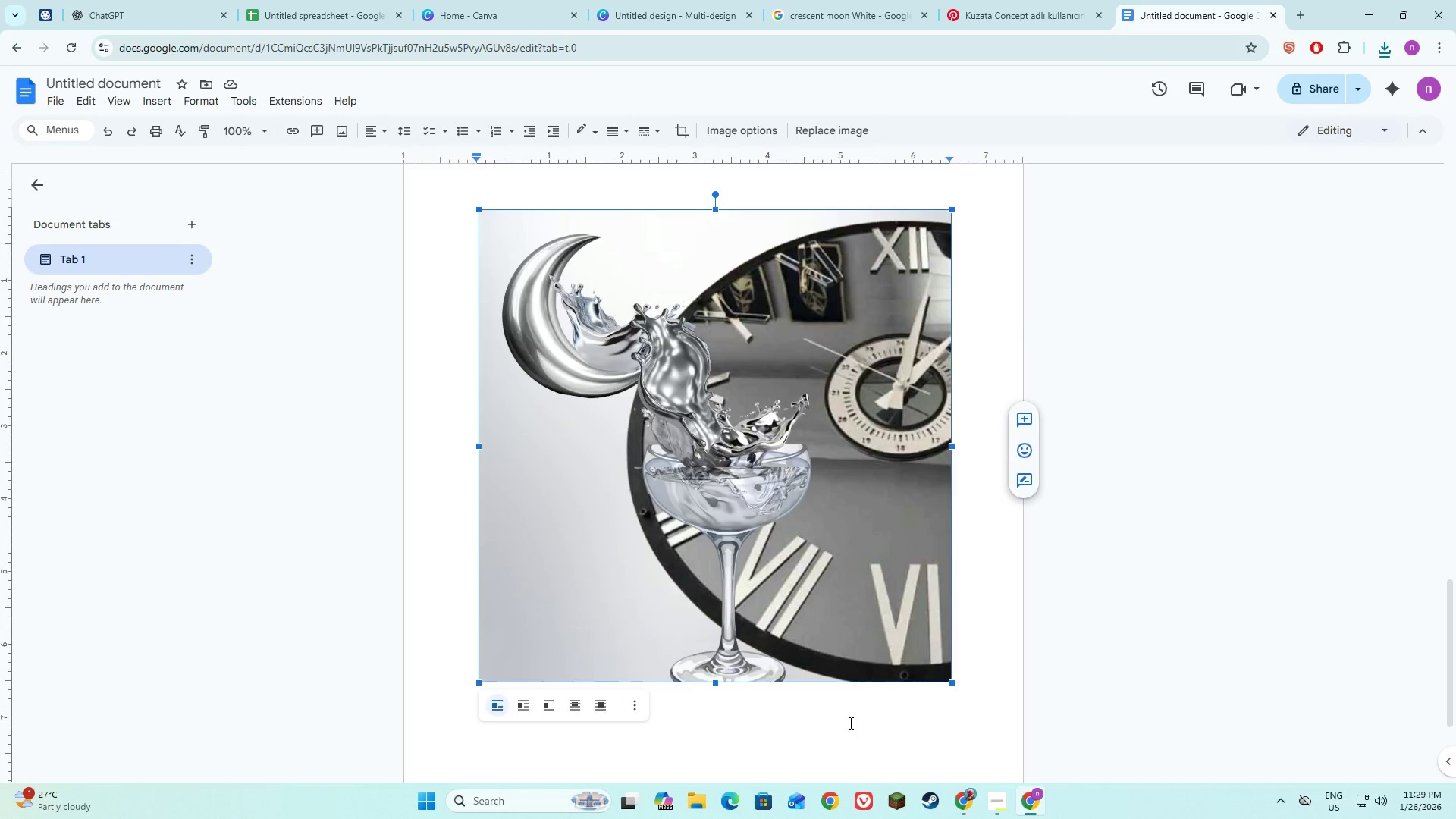 
left_click([751, 618])
 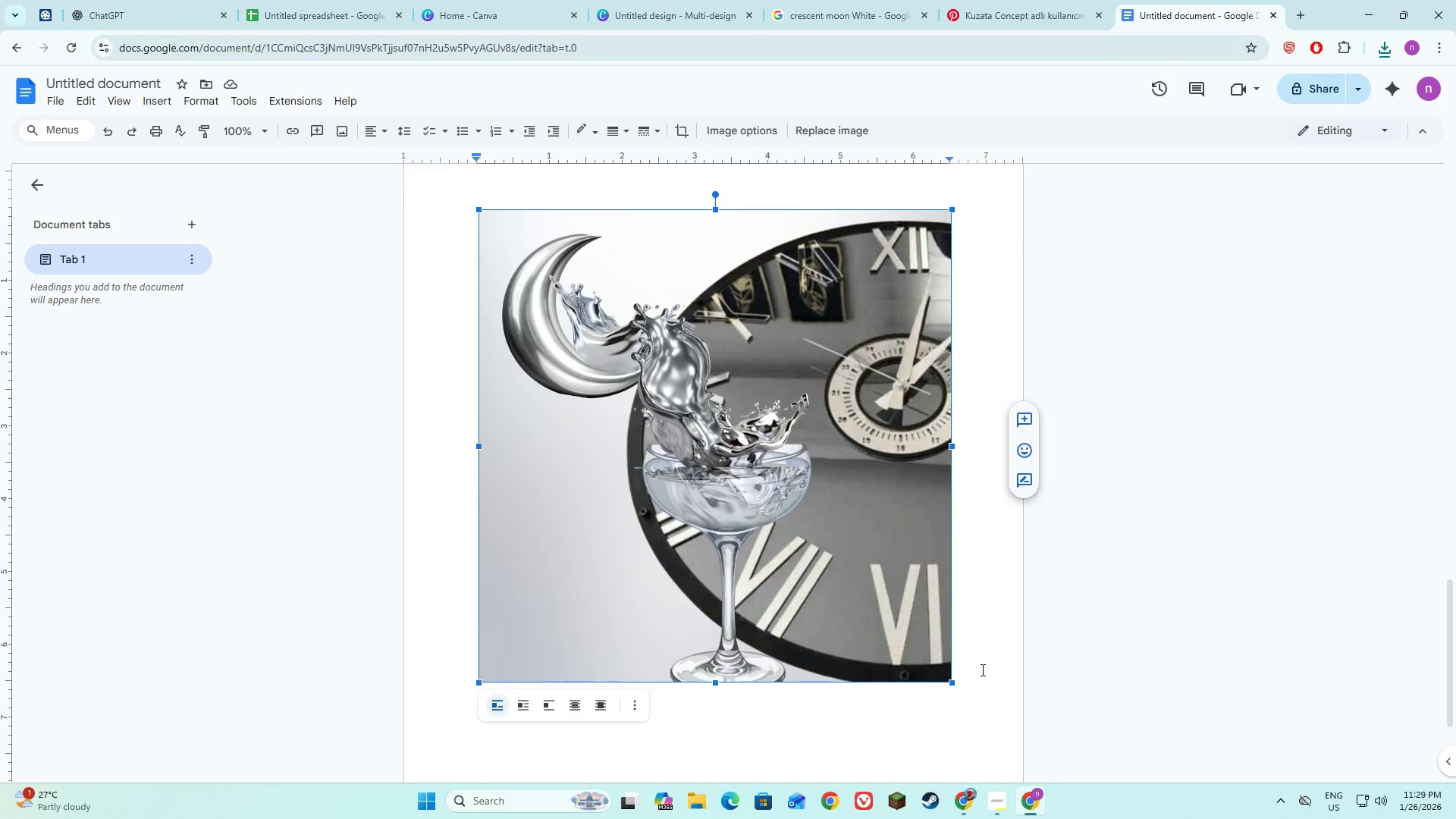 
scroll: coordinate [849, 723], scroll_direction: down, amount: 3.0
 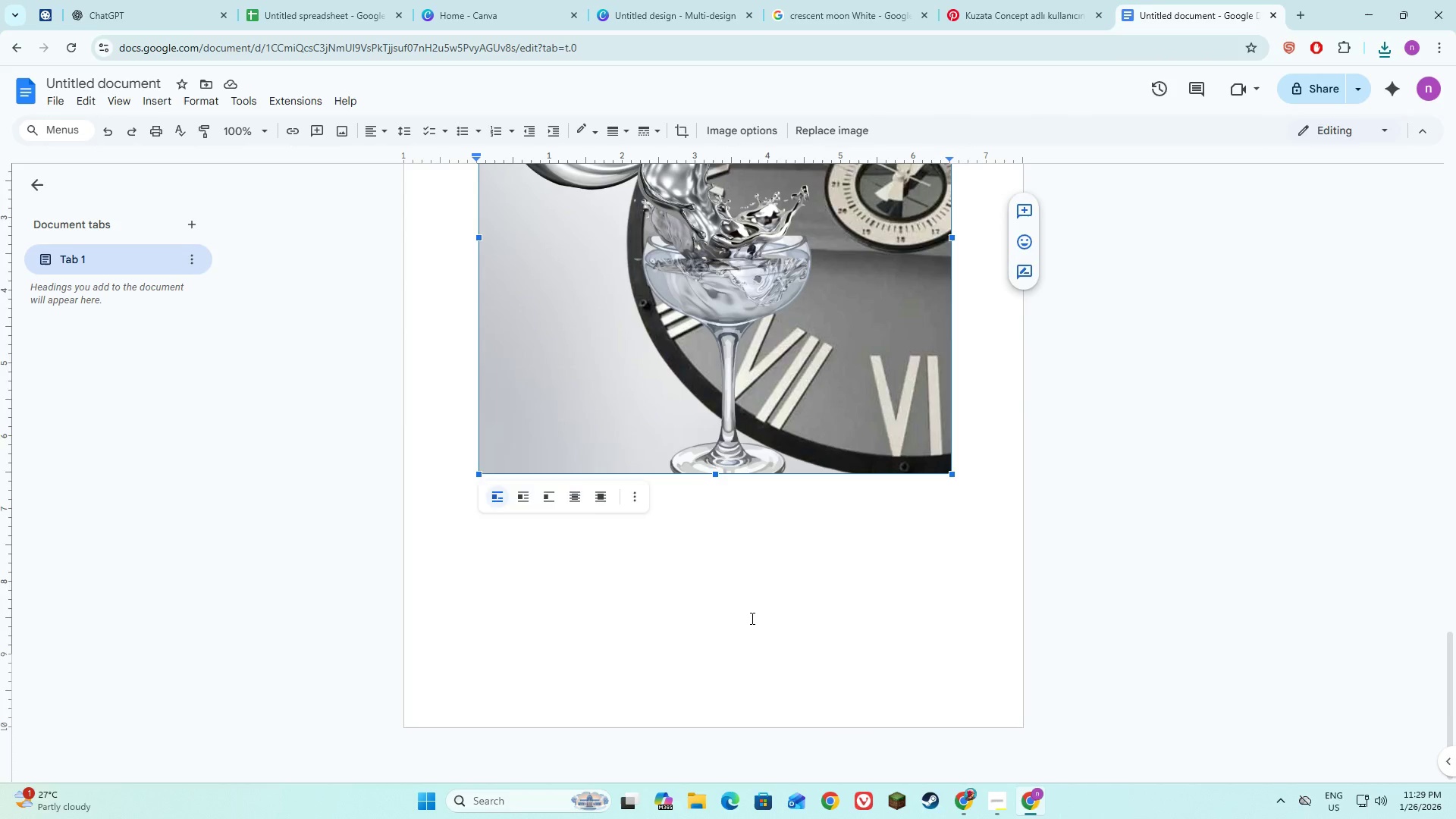 
left_click([977, 670])
 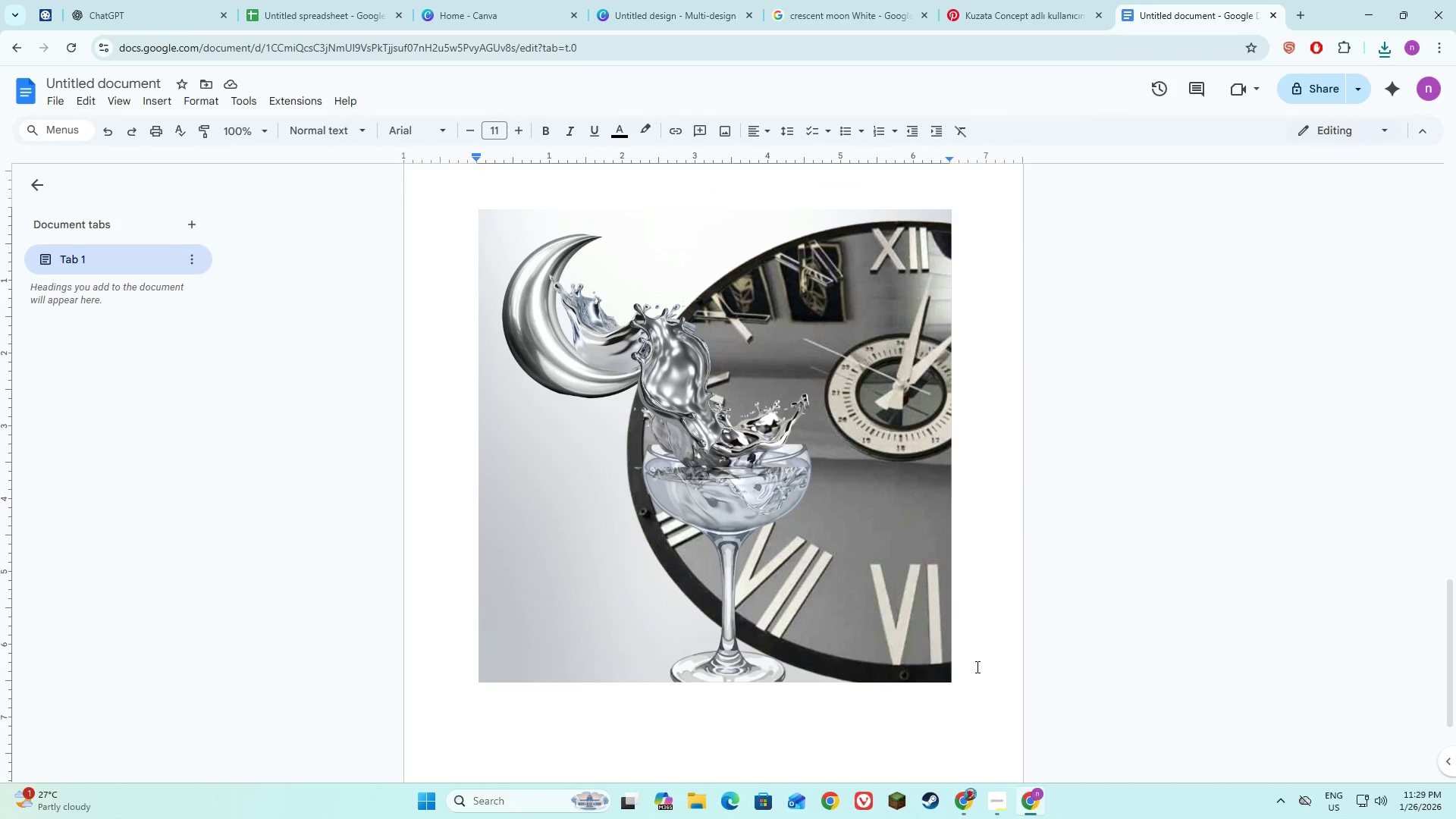 
key(NumpadEnter)
 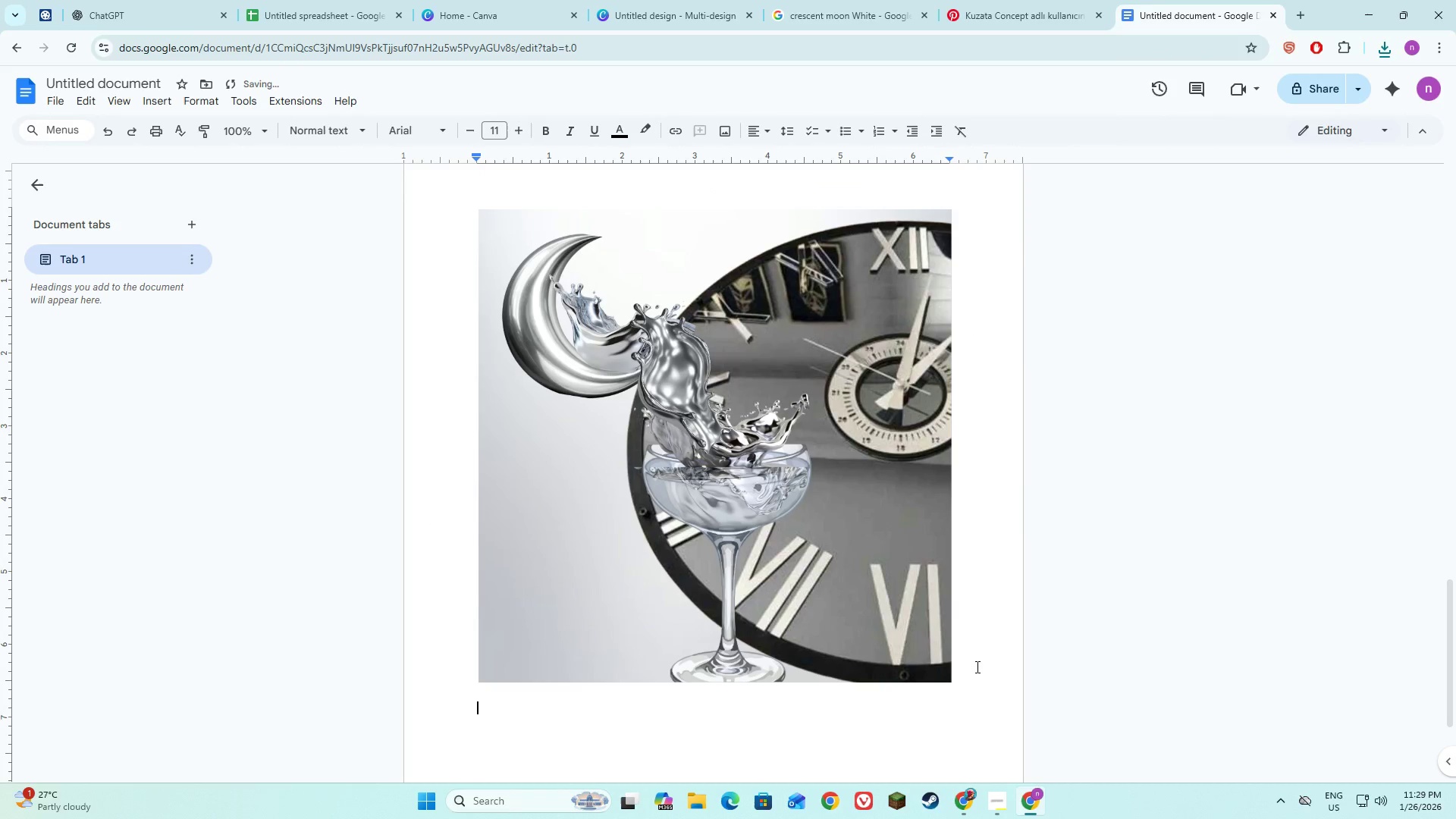 
key(NumpadEnter)
 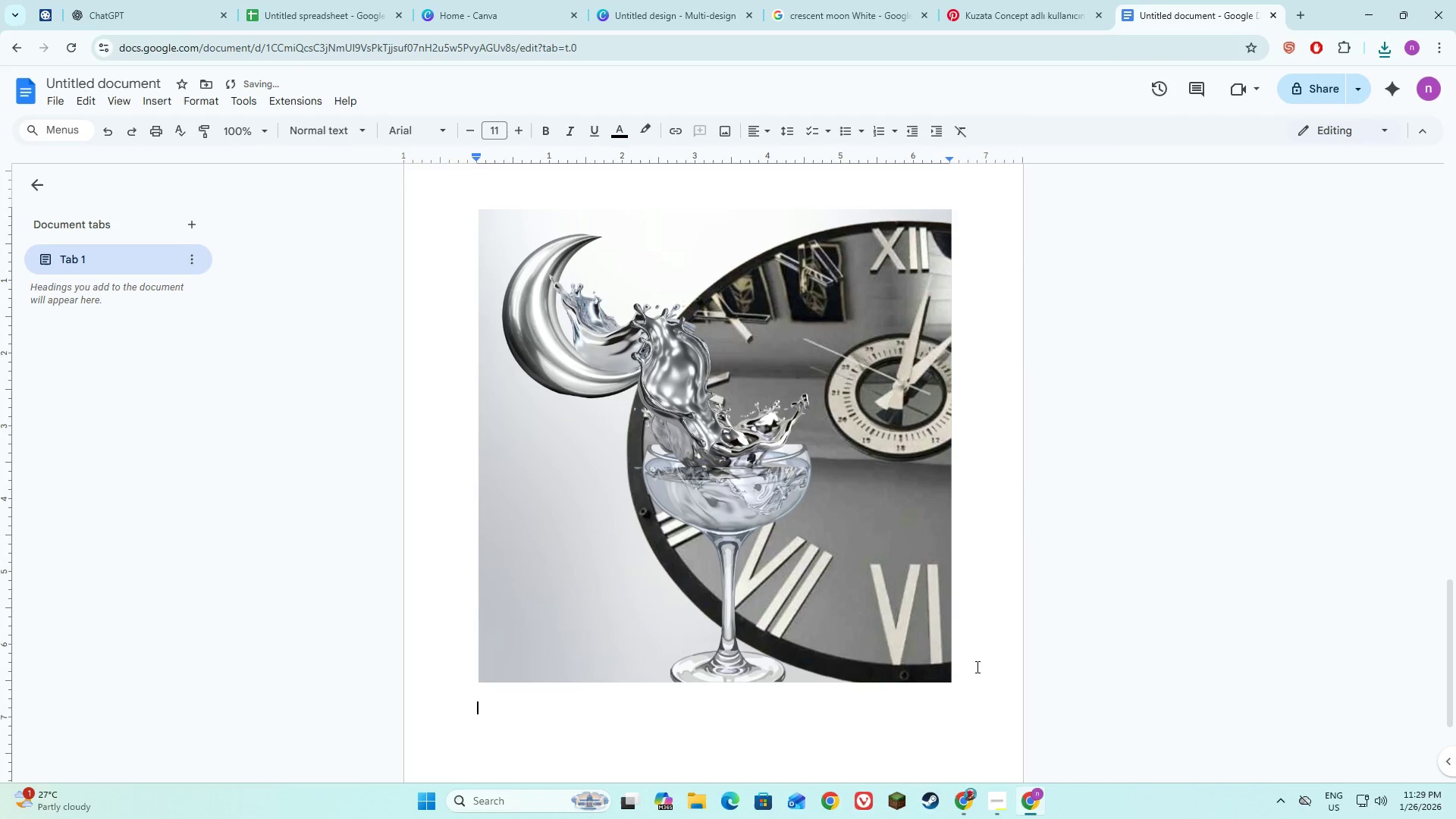 
key(NumpadEnter)
 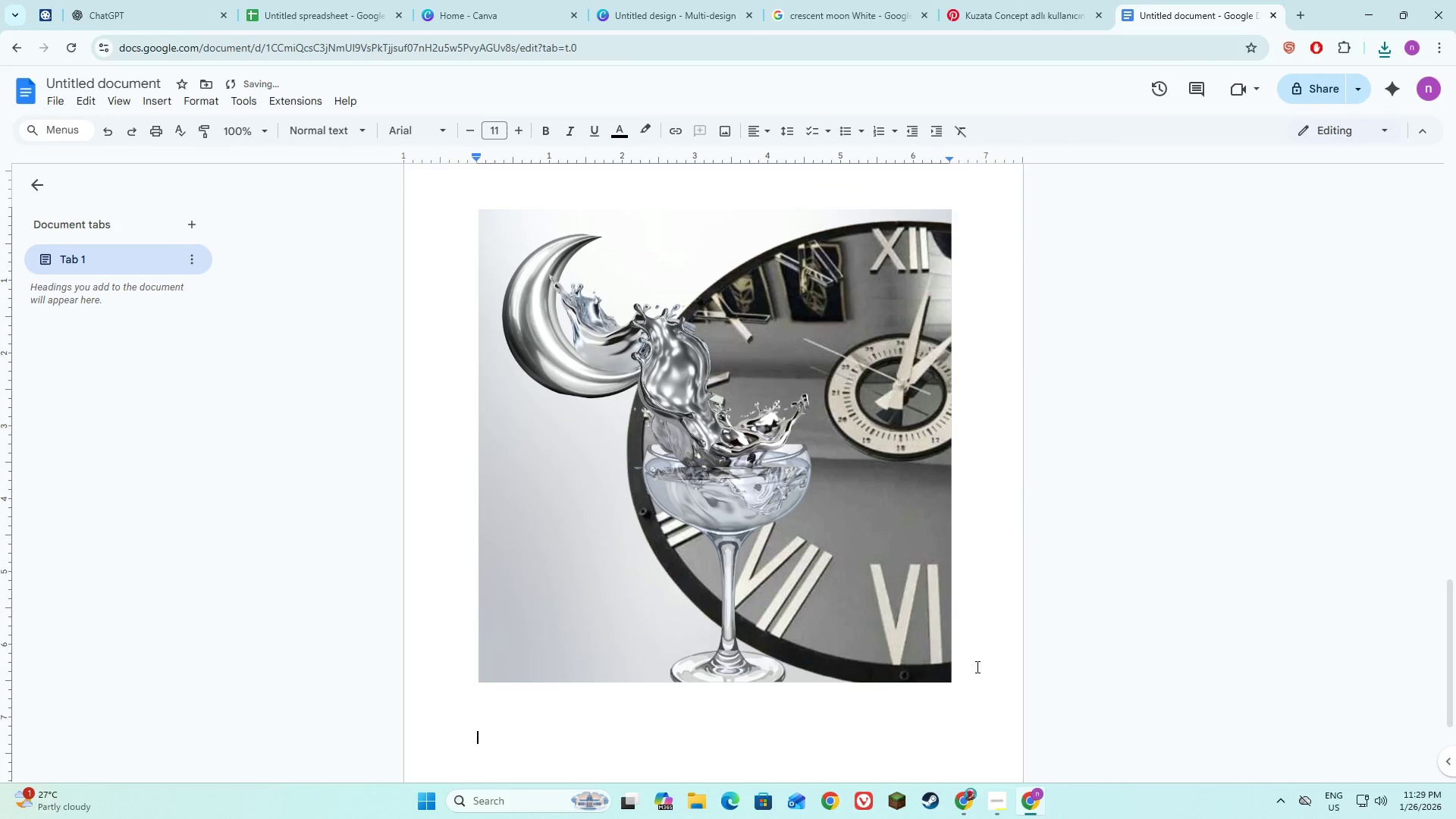 
key(NumpadEnter)
 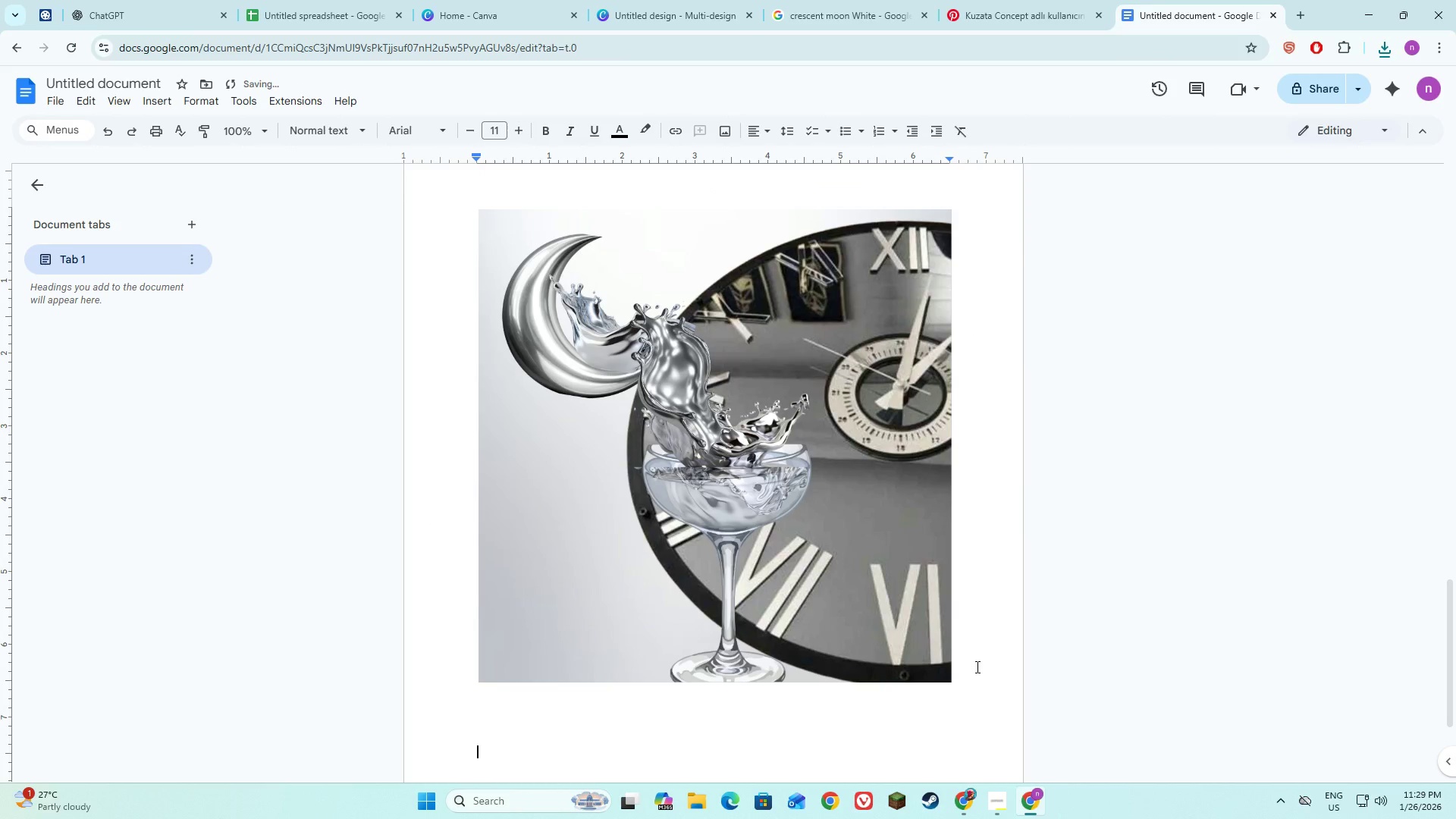 
key(NumpadEnter)
 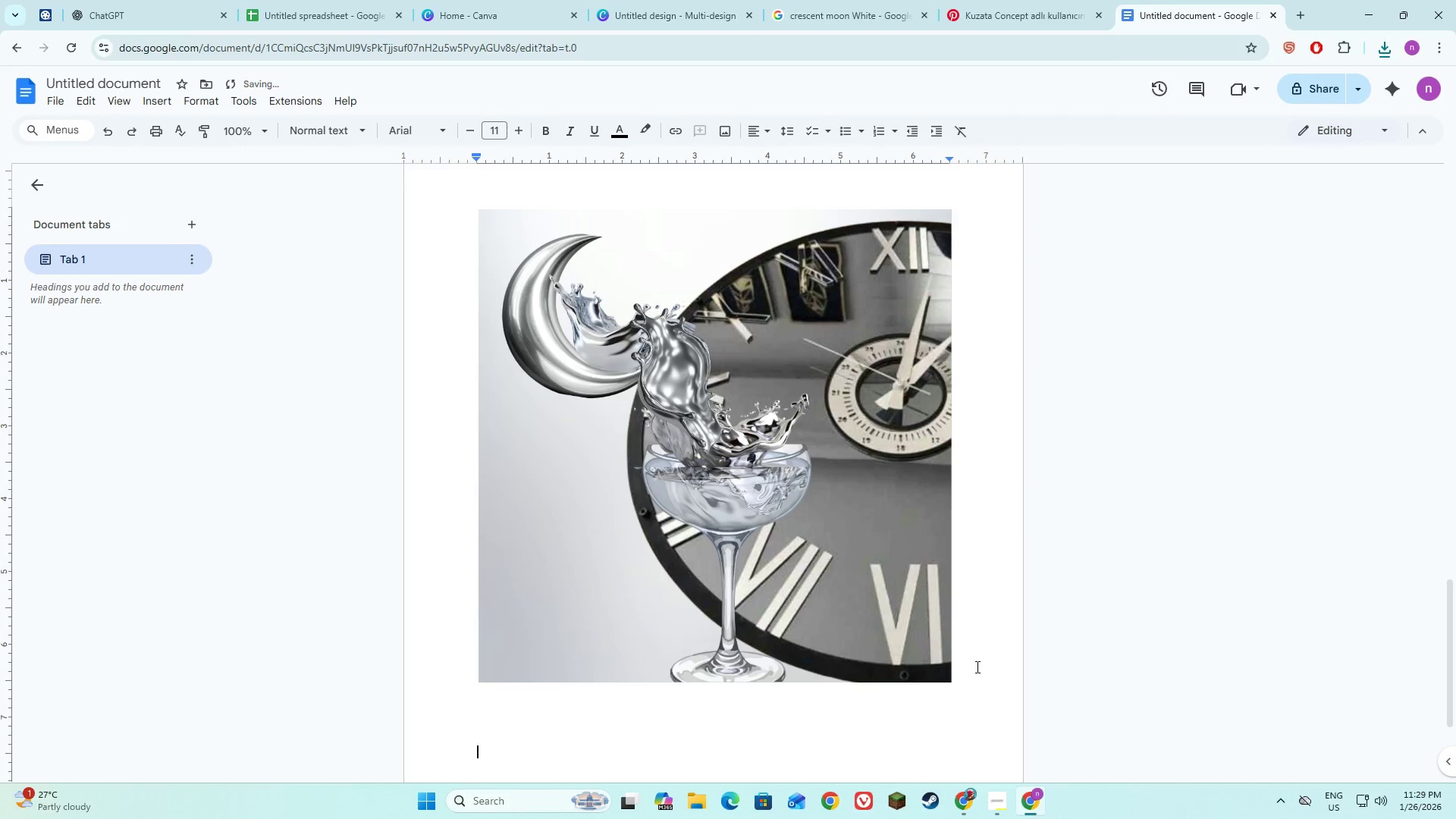 
key(NumpadEnter)
 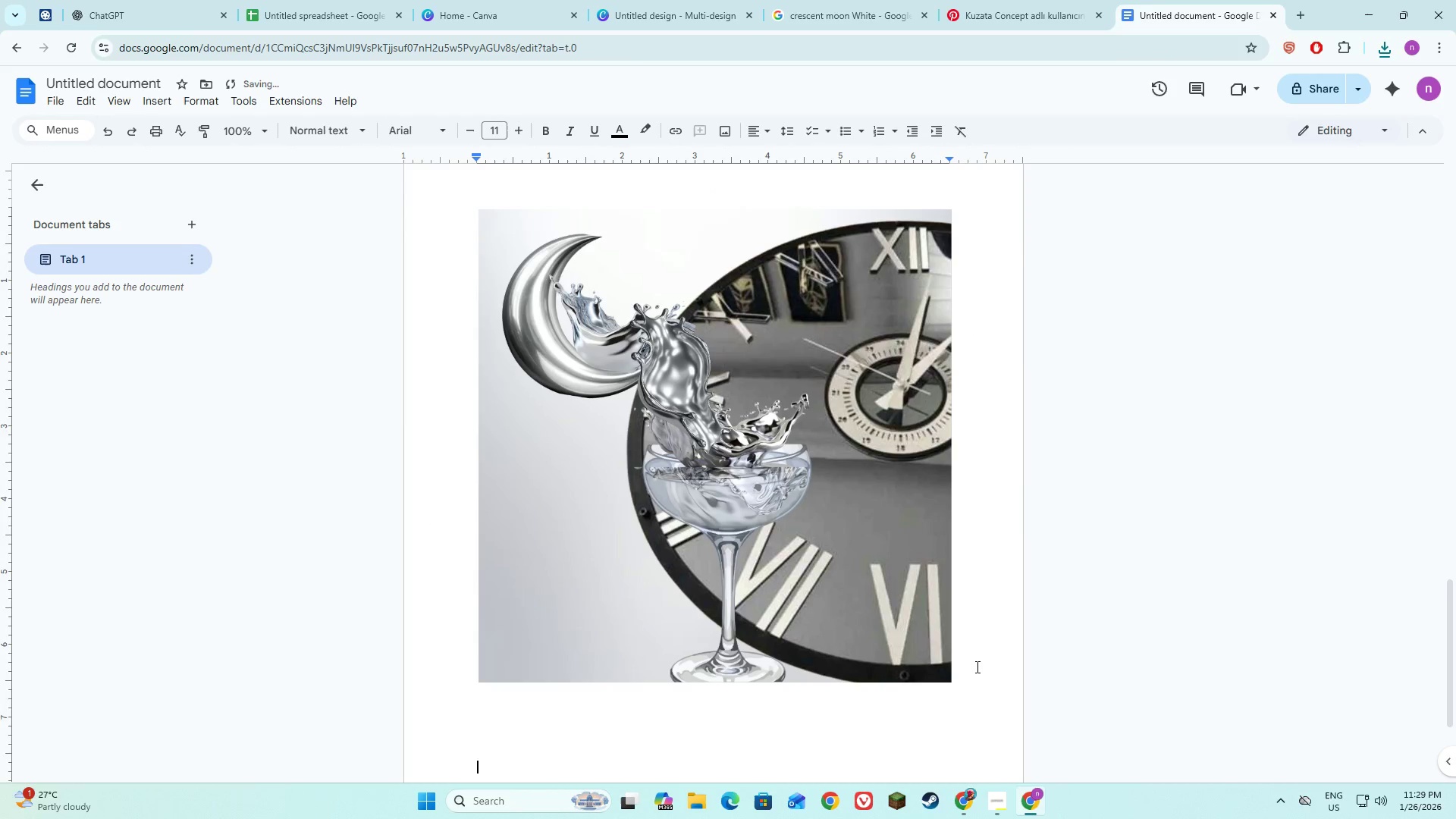 
key(NumpadEnter)
 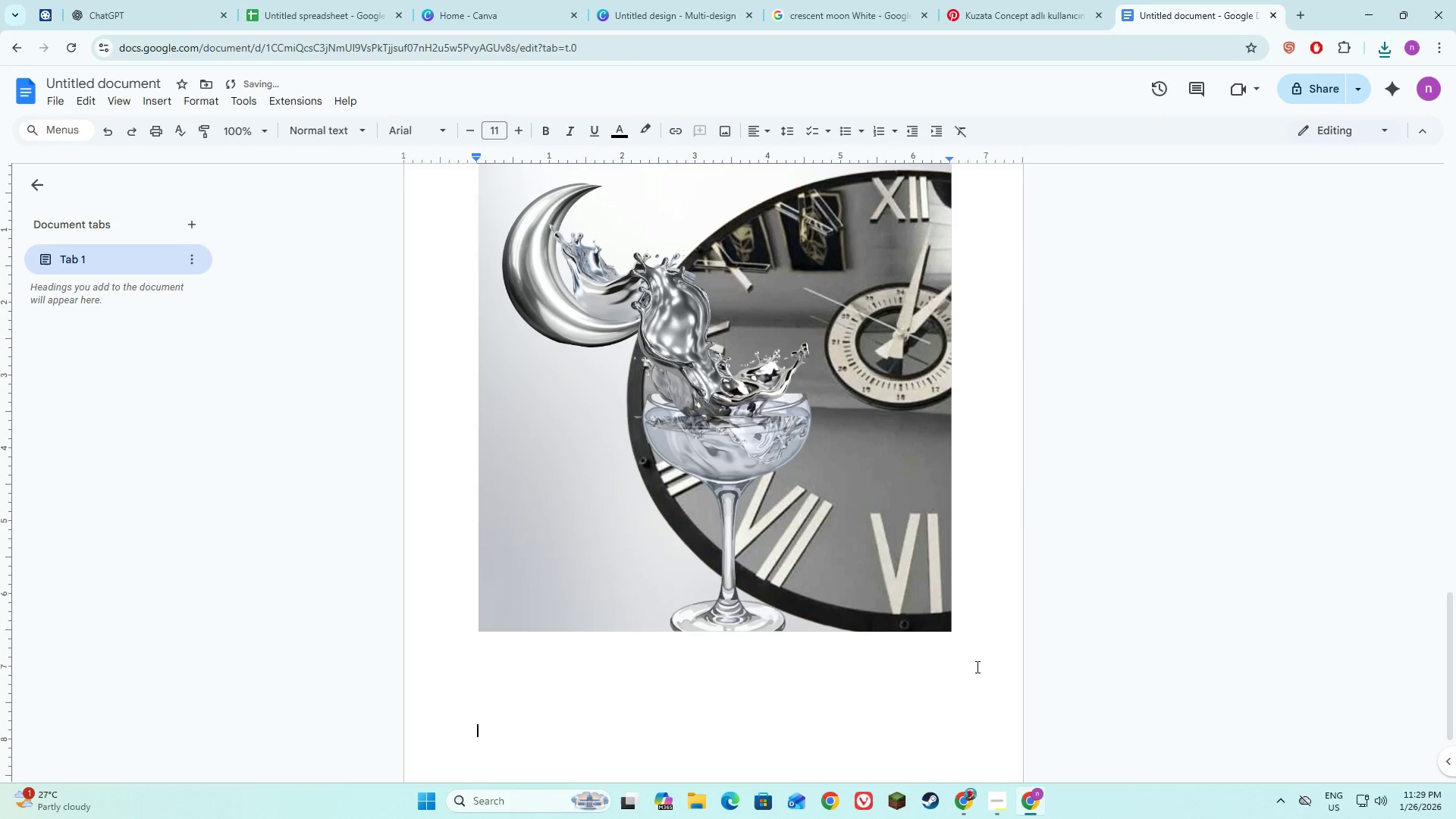 
key(NumpadEnter)
 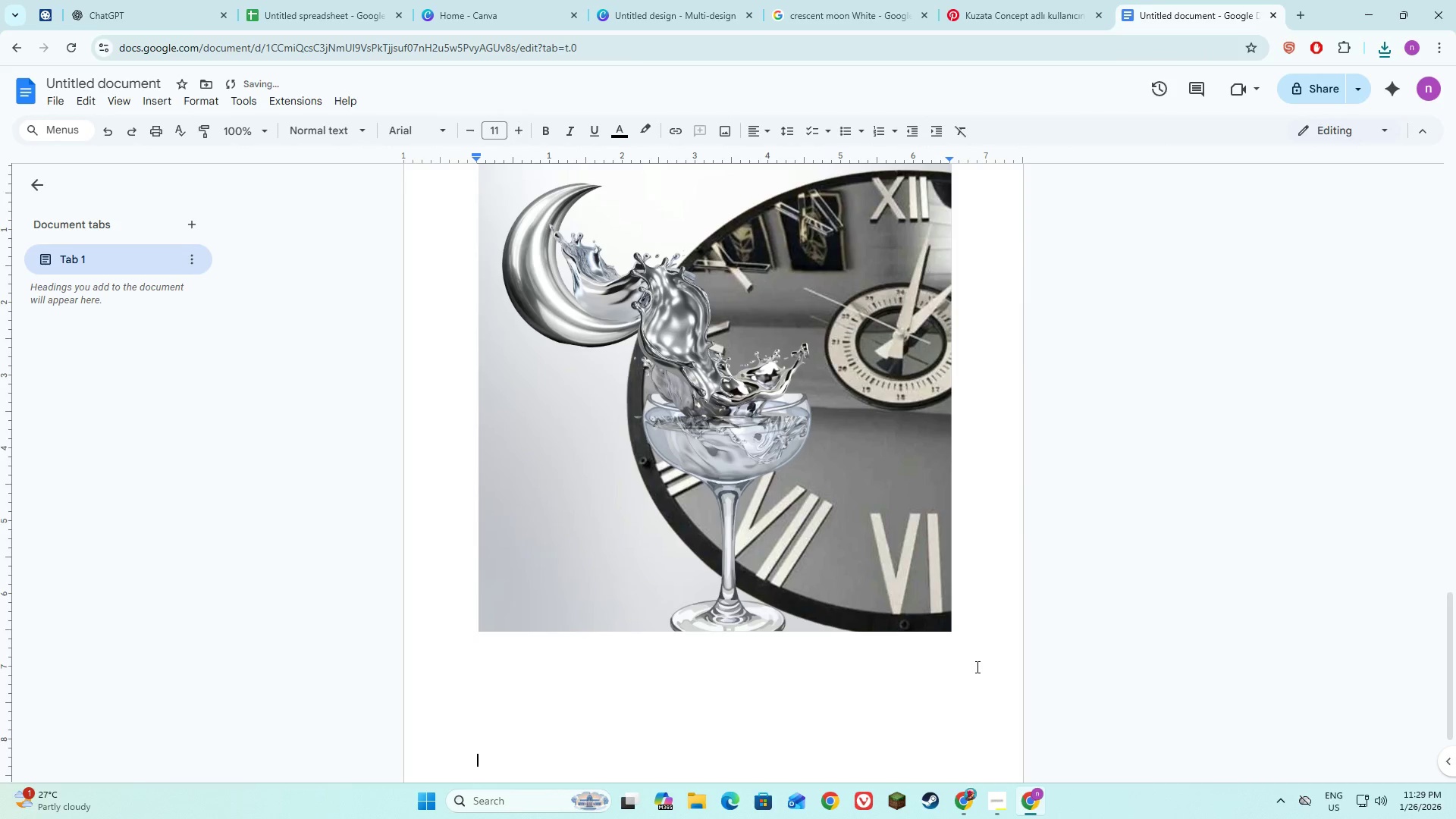 
key(NumpadEnter)
 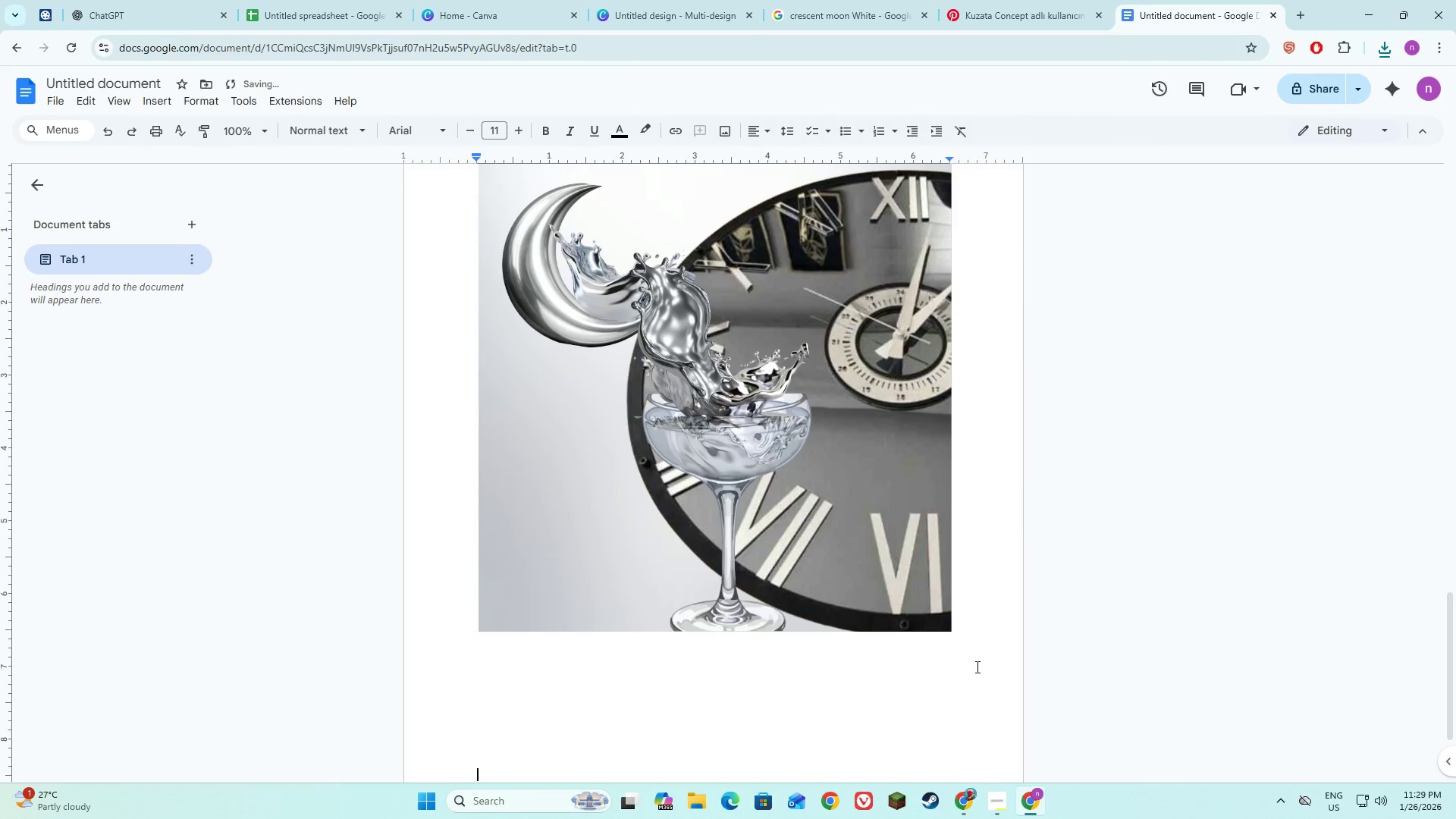 
key(NumpadEnter)
 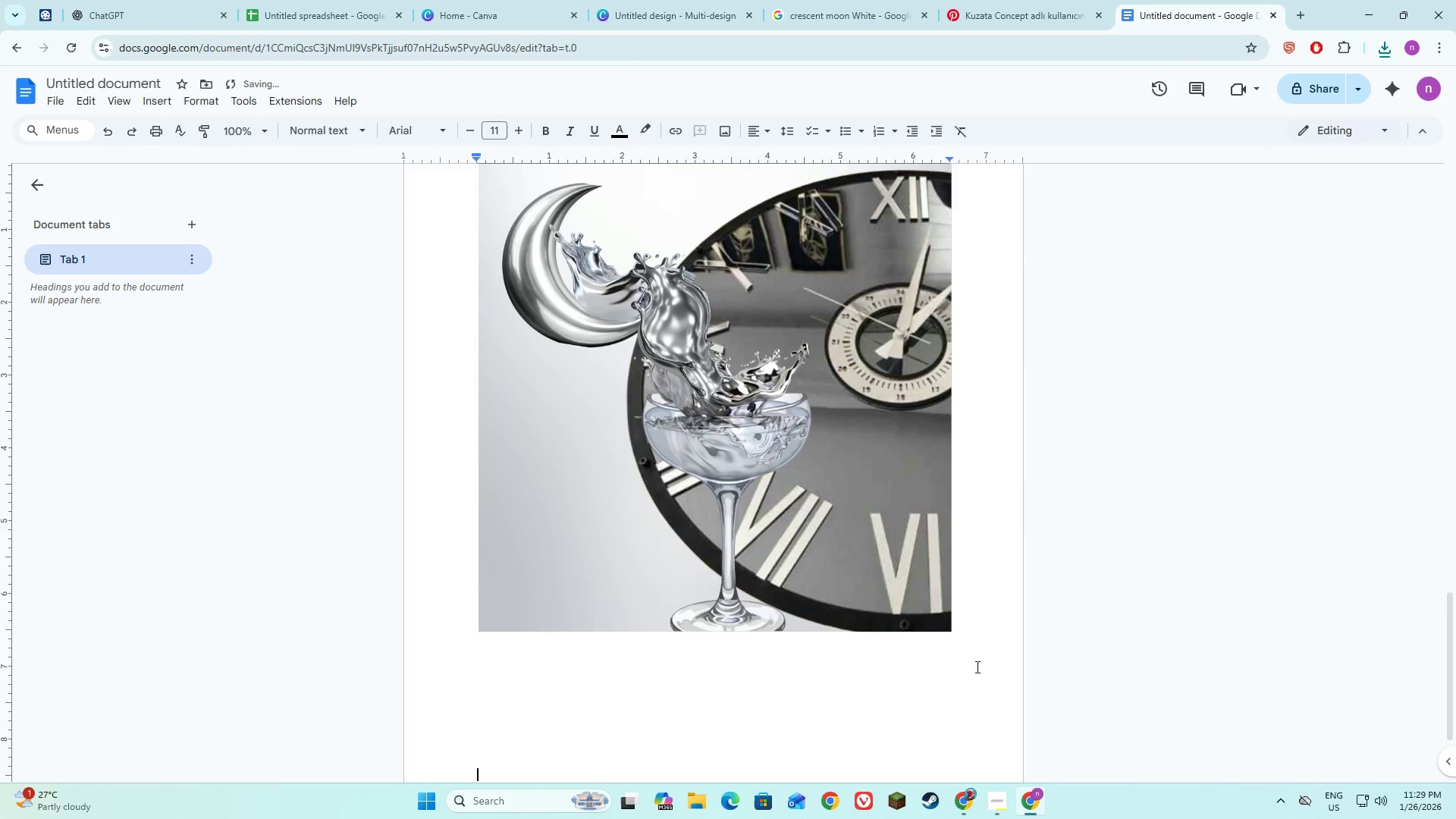 
key(NumpadEnter)
 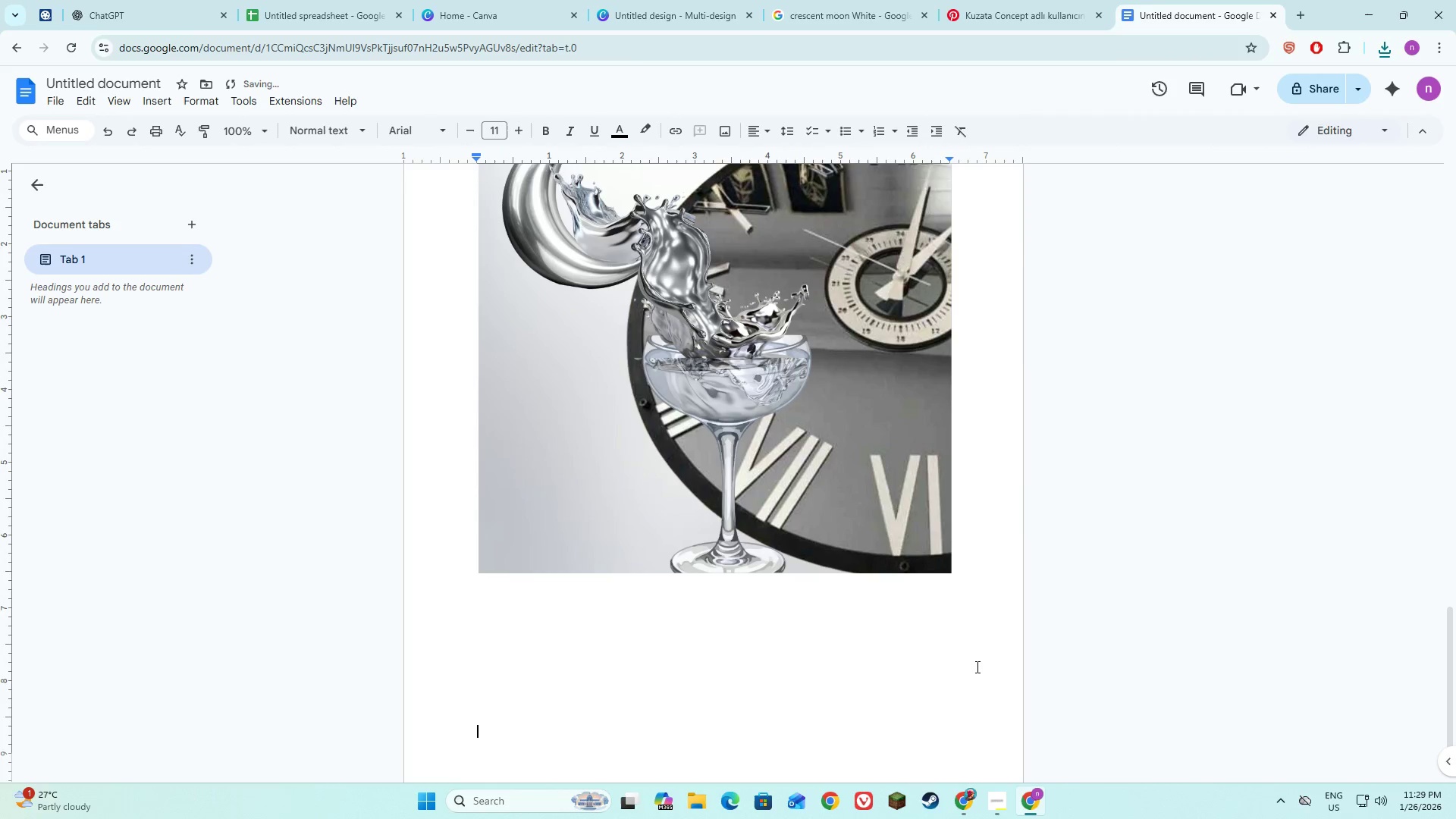 